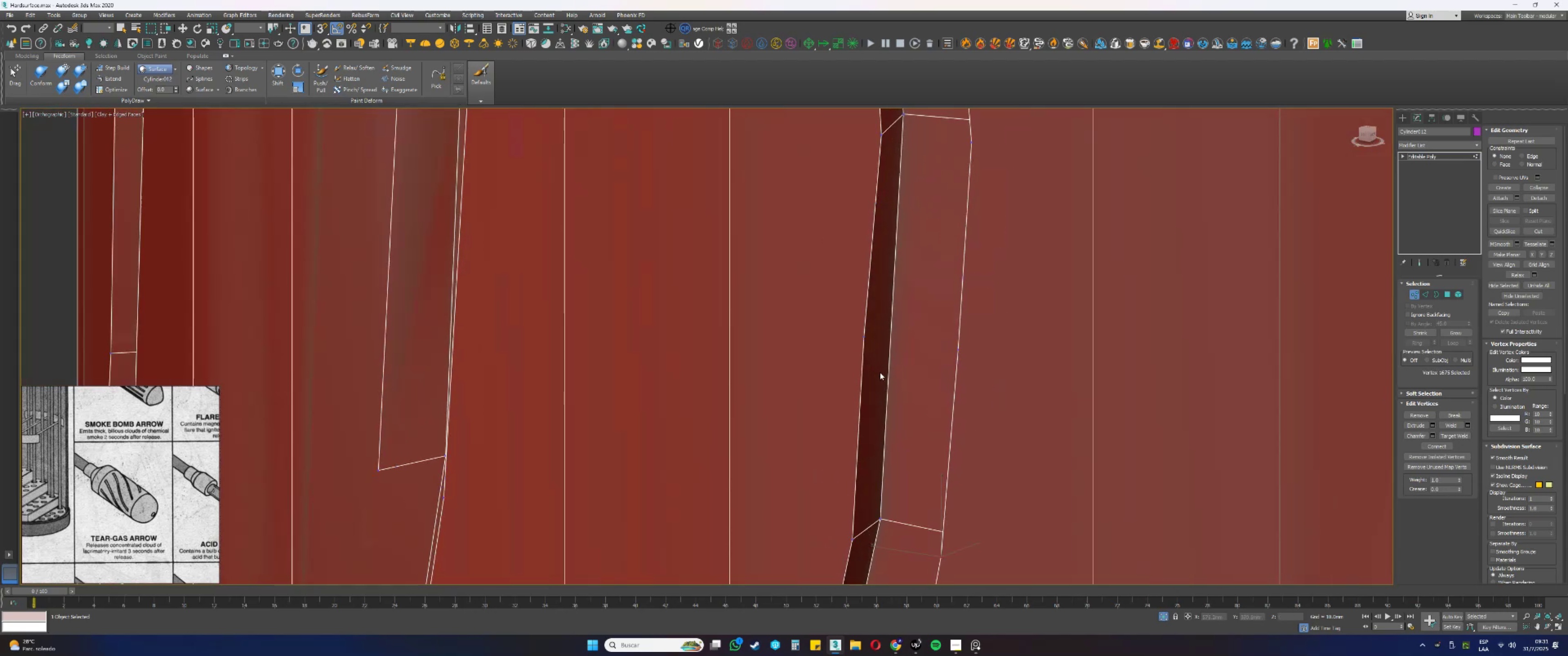 
left_click_drag(start_coordinate=[875, 356], to_coordinate=[845, 308])
 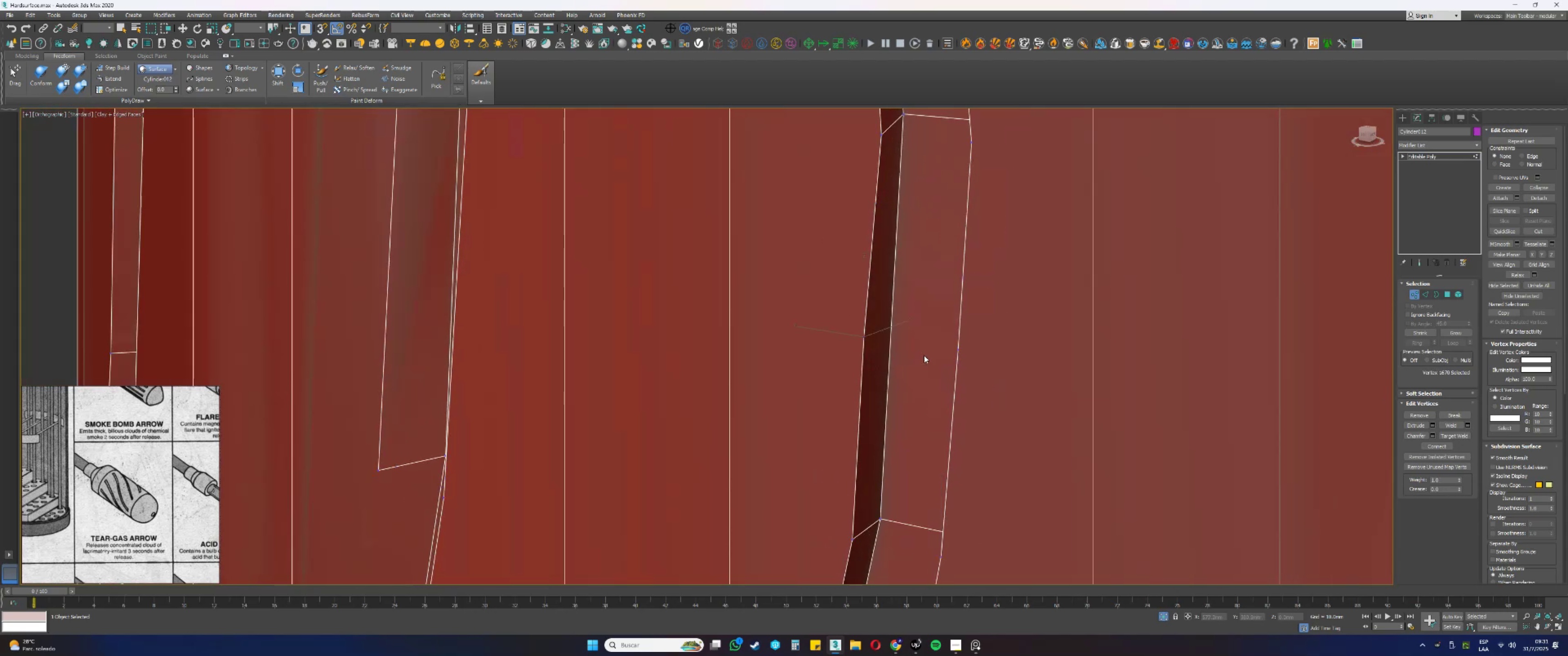 
key(Alt+AltLeft)
 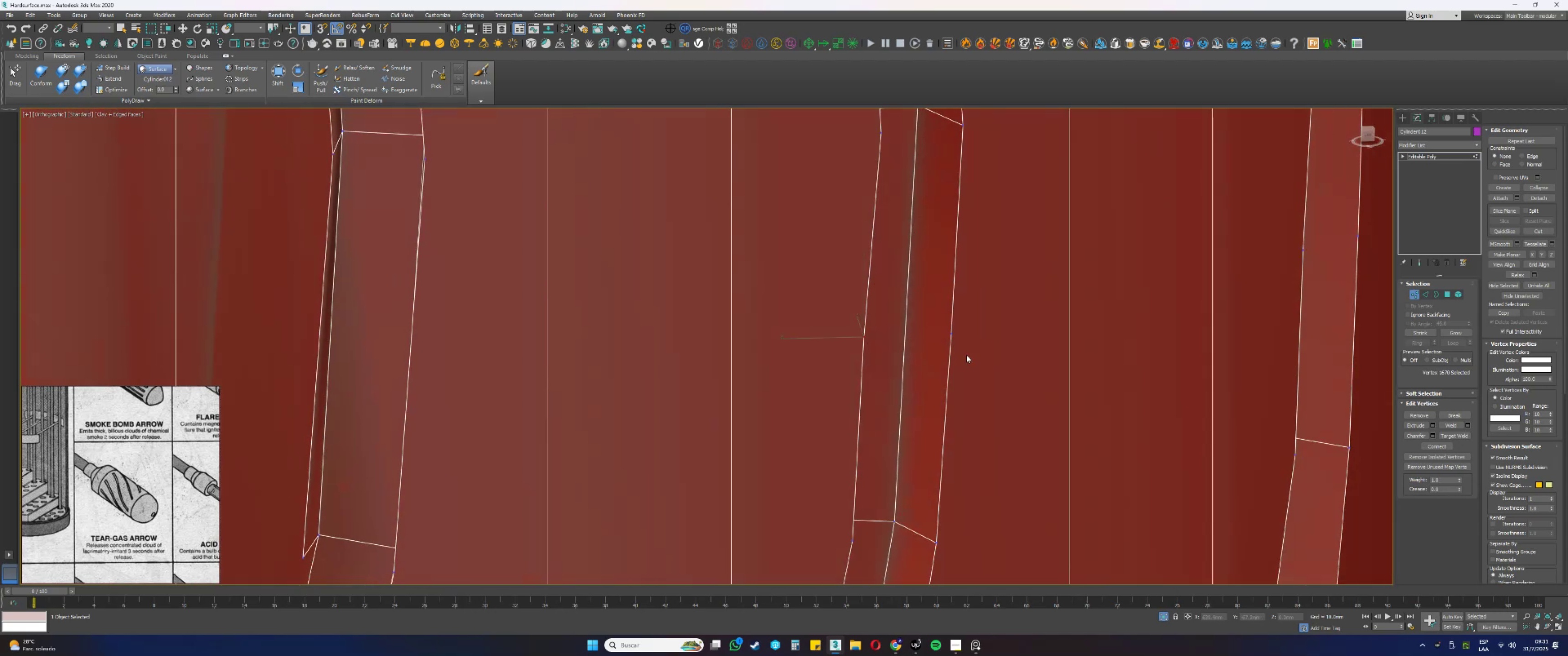 
key(Backspace)
 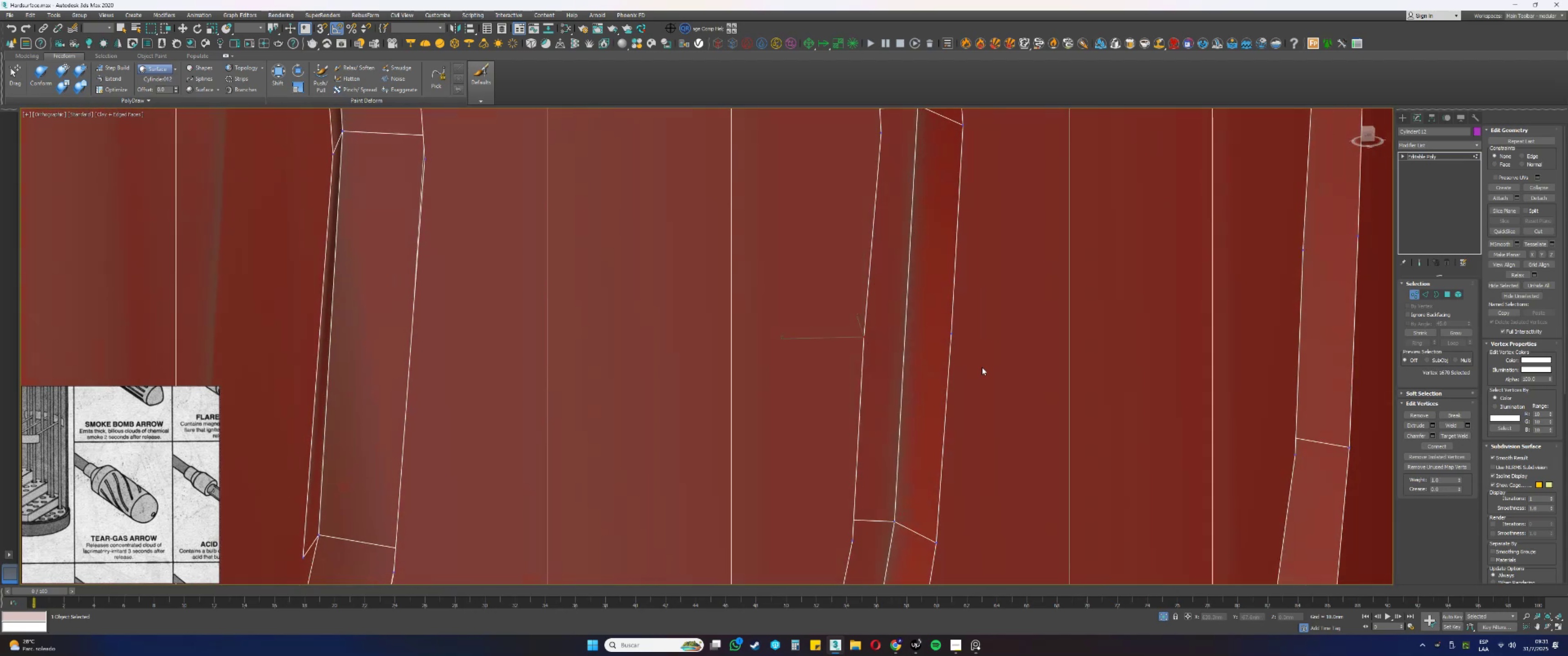 
left_click_drag(start_coordinate=[958, 347], to_coordinate=[929, 304])
 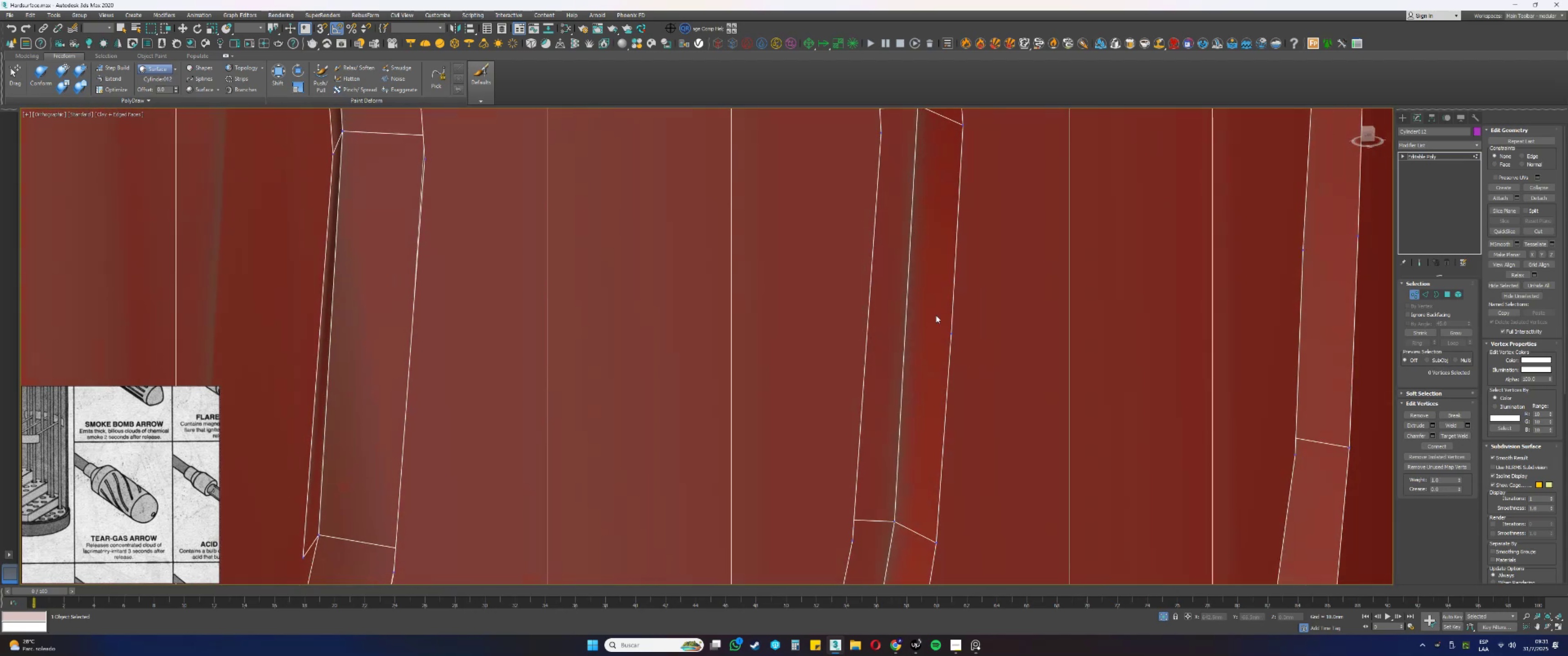 
key(Backspace)
 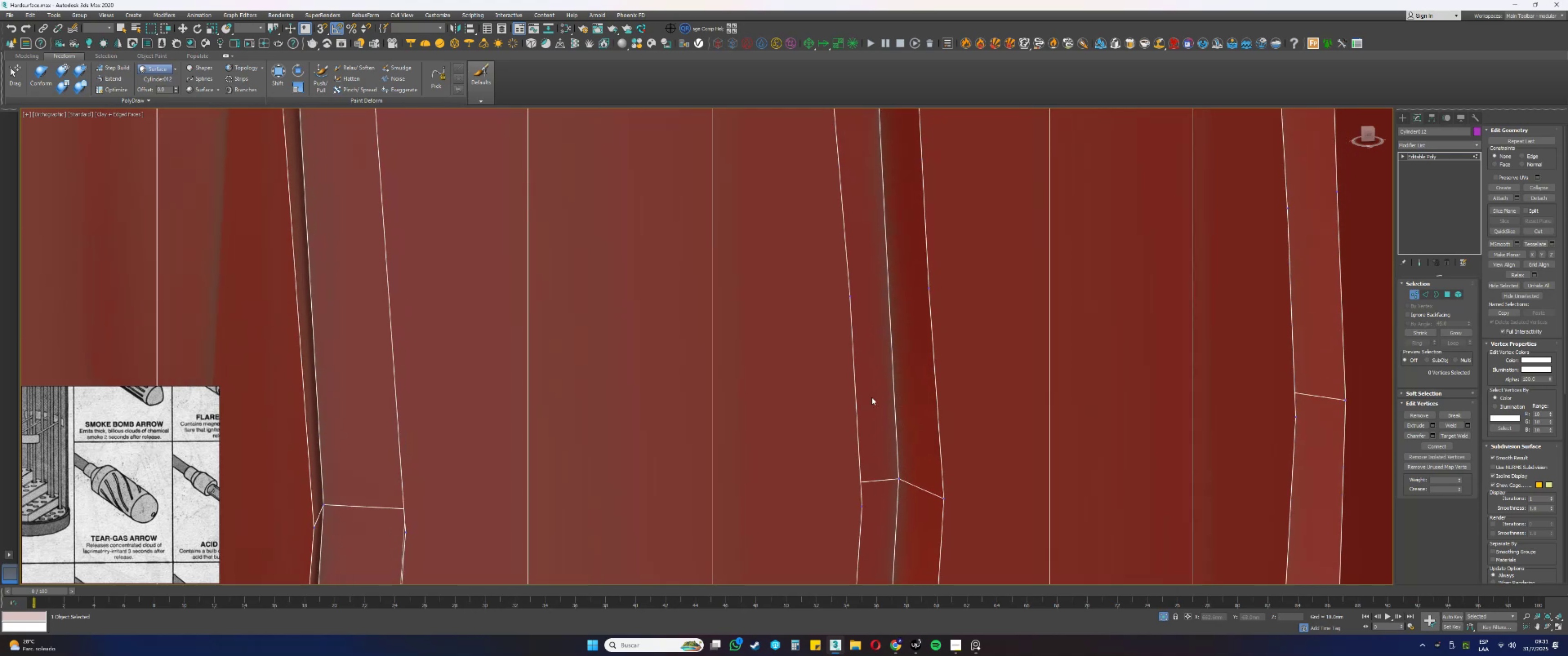 
left_click_drag(start_coordinate=[959, 426], to_coordinate=[897, 362])
 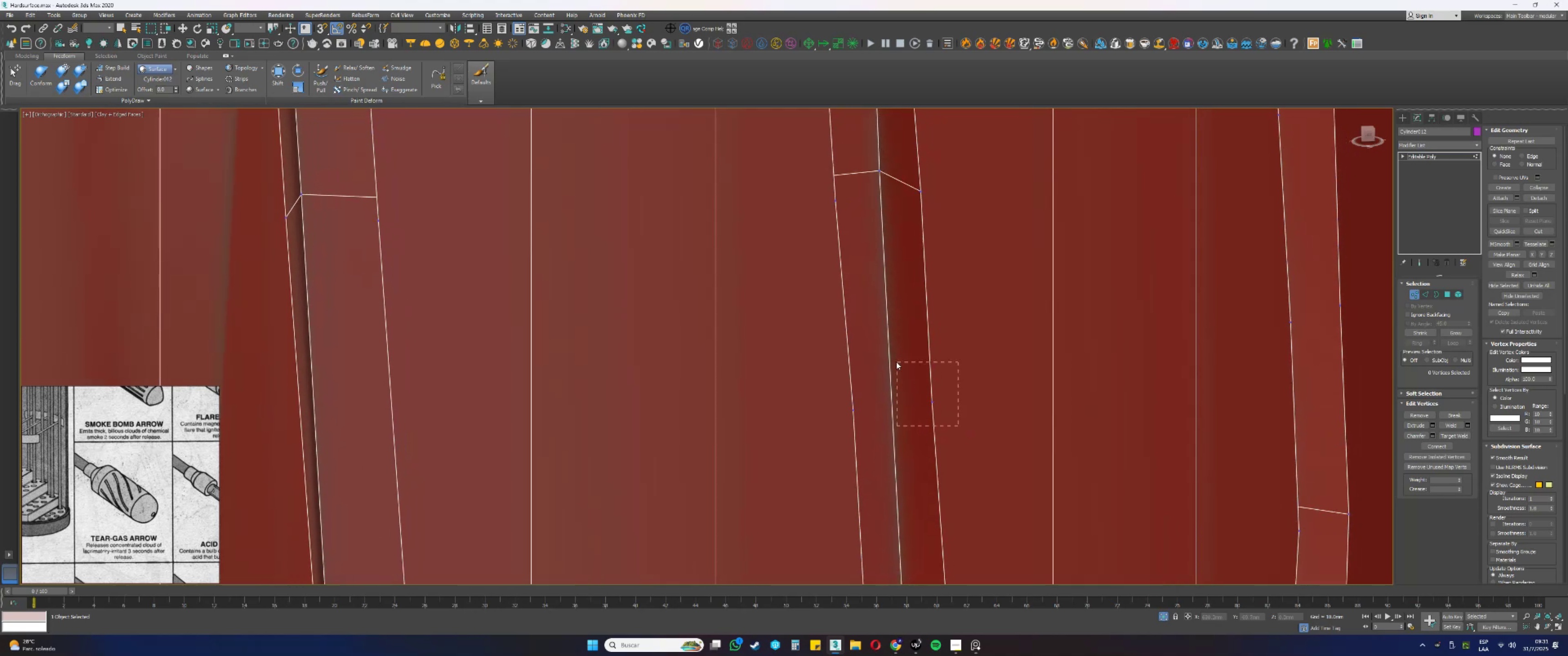 
hold_key(key=AltLeft, duration=0.36)
 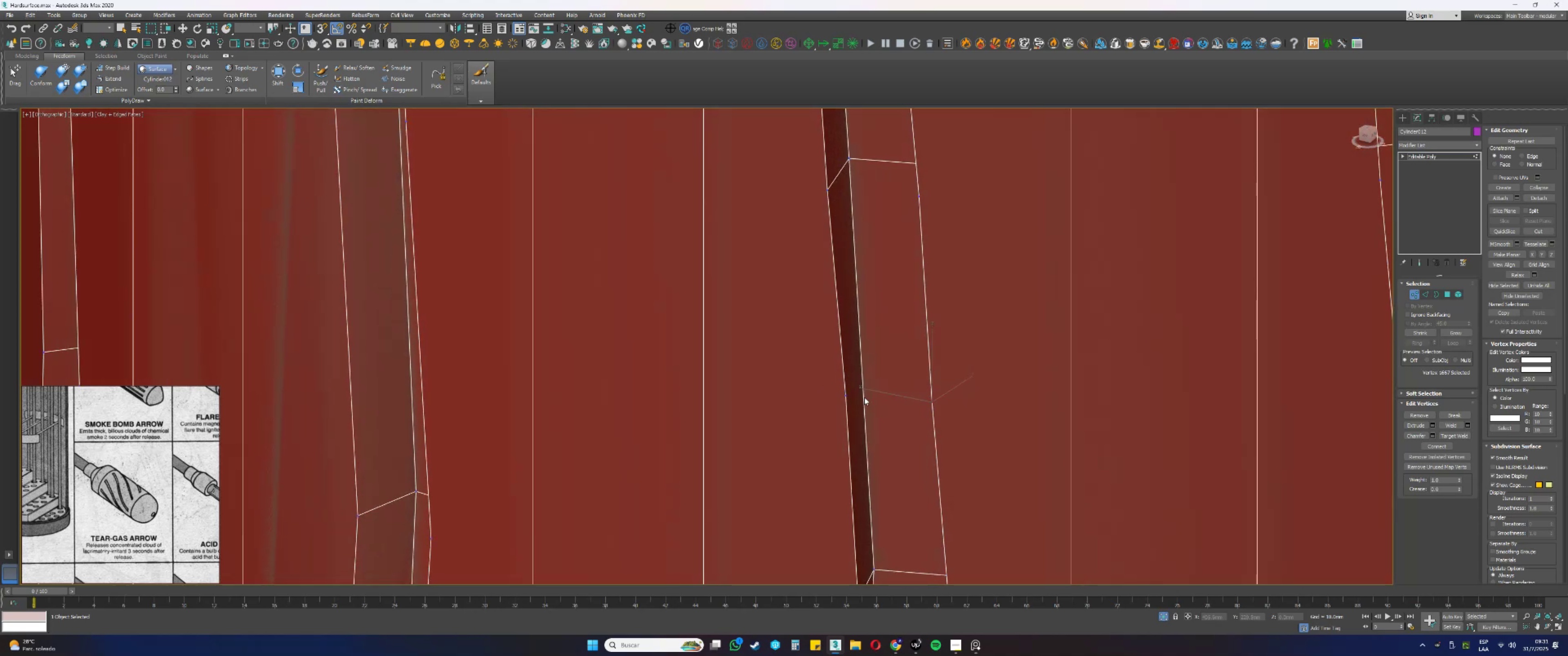 
key(Backspace)
 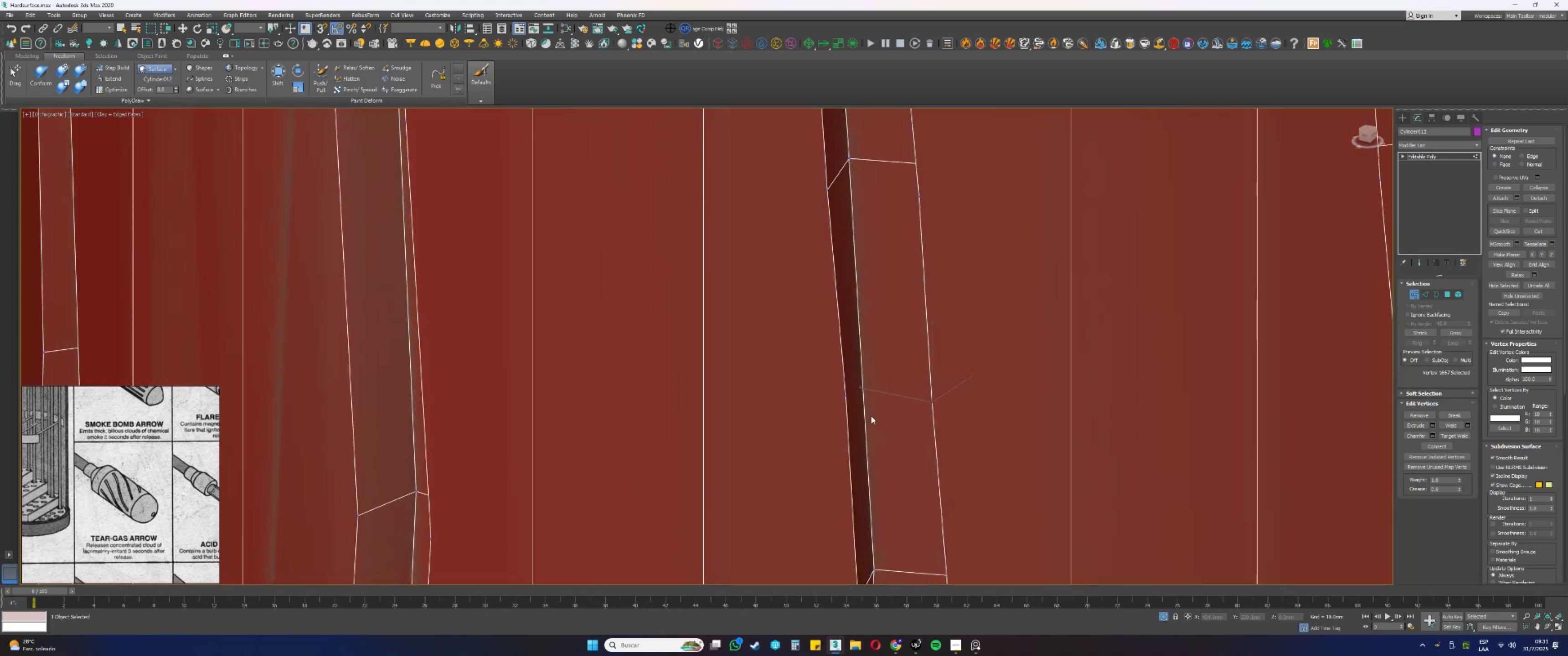 
left_click_drag(start_coordinate=[861, 414], to_coordinate=[836, 379])
 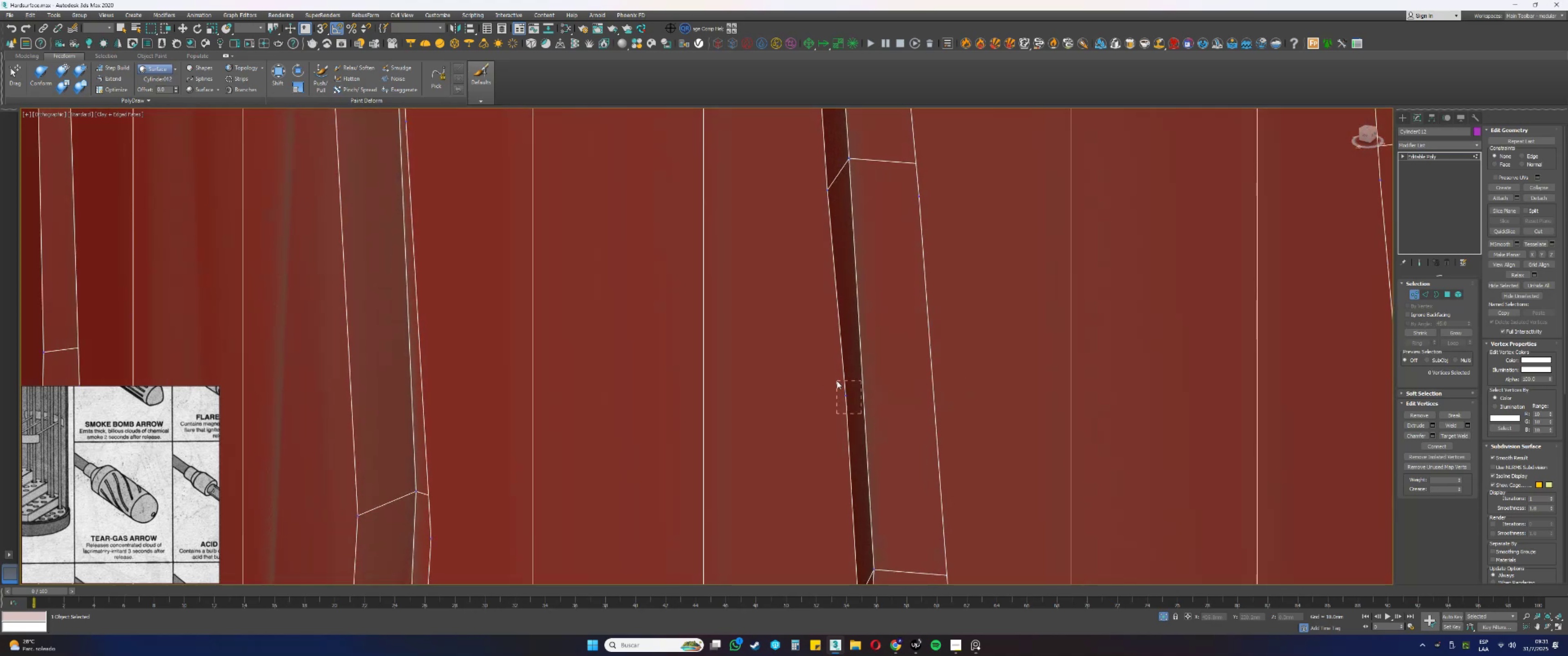 
key(Backspace)
 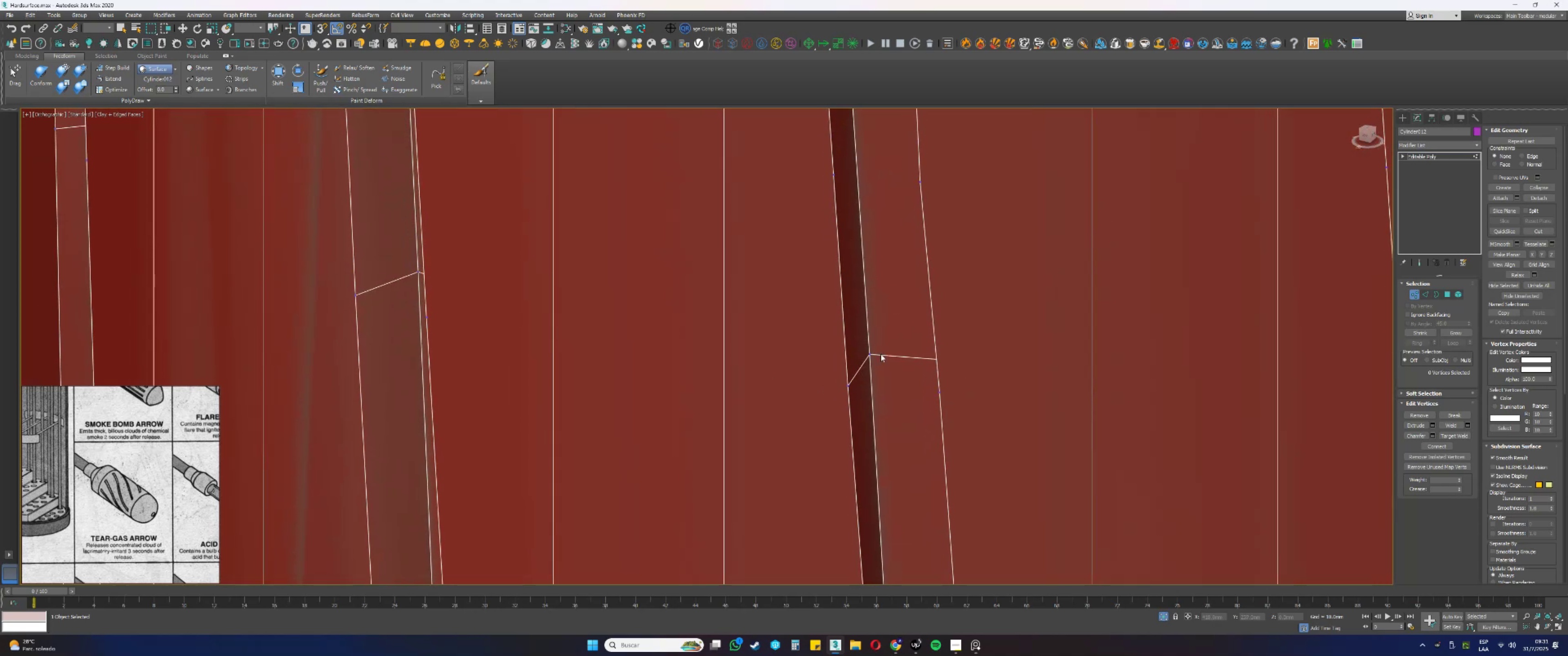 
left_click_drag(start_coordinate=[944, 420], to_coordinate=[922, 378])
 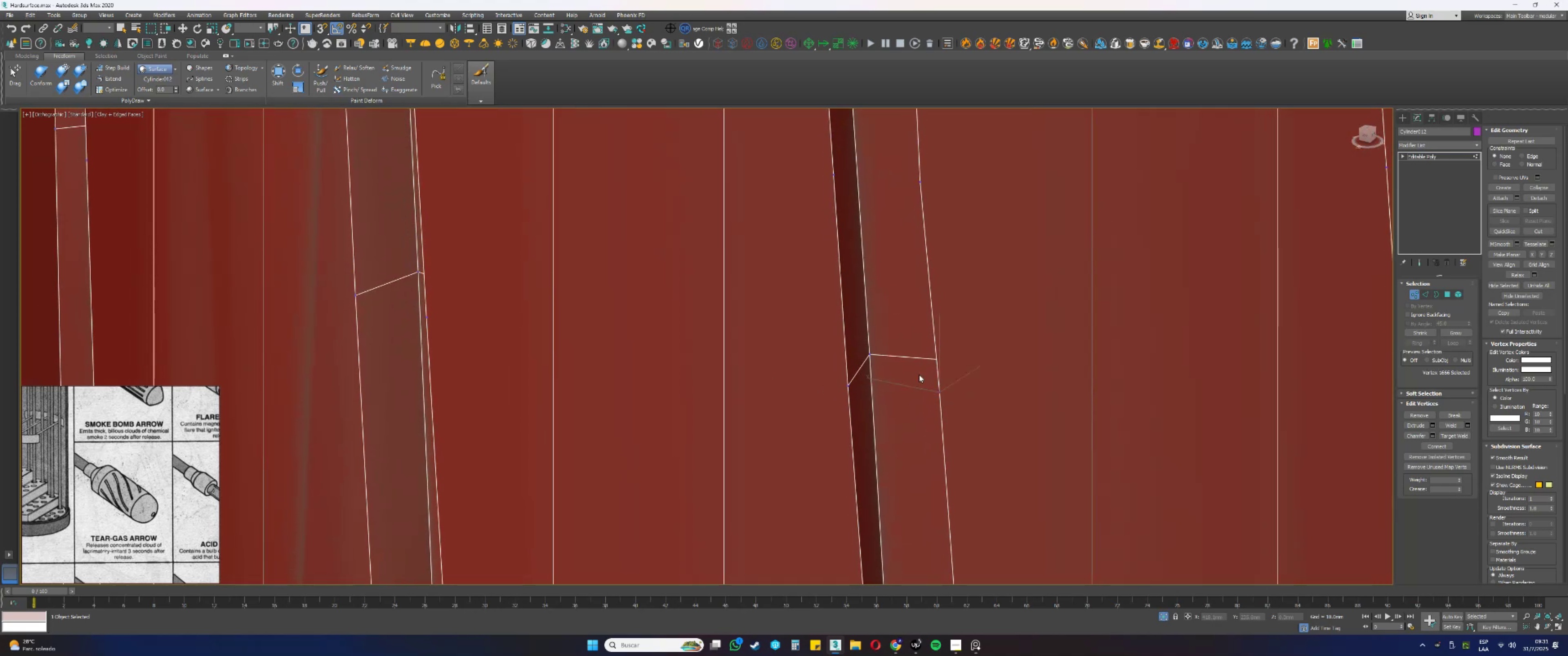 
key(Alt+AltLeft)
 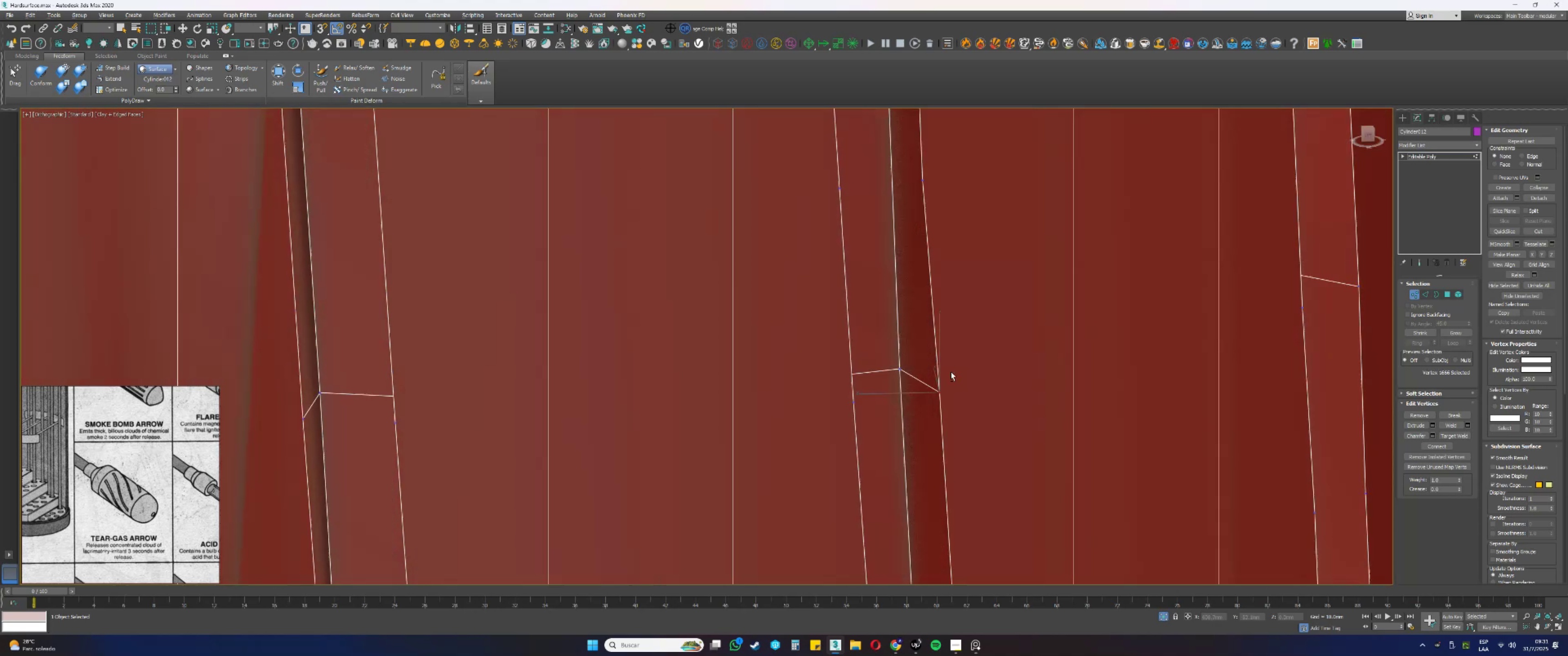 
key(Alt+AltLeft)
 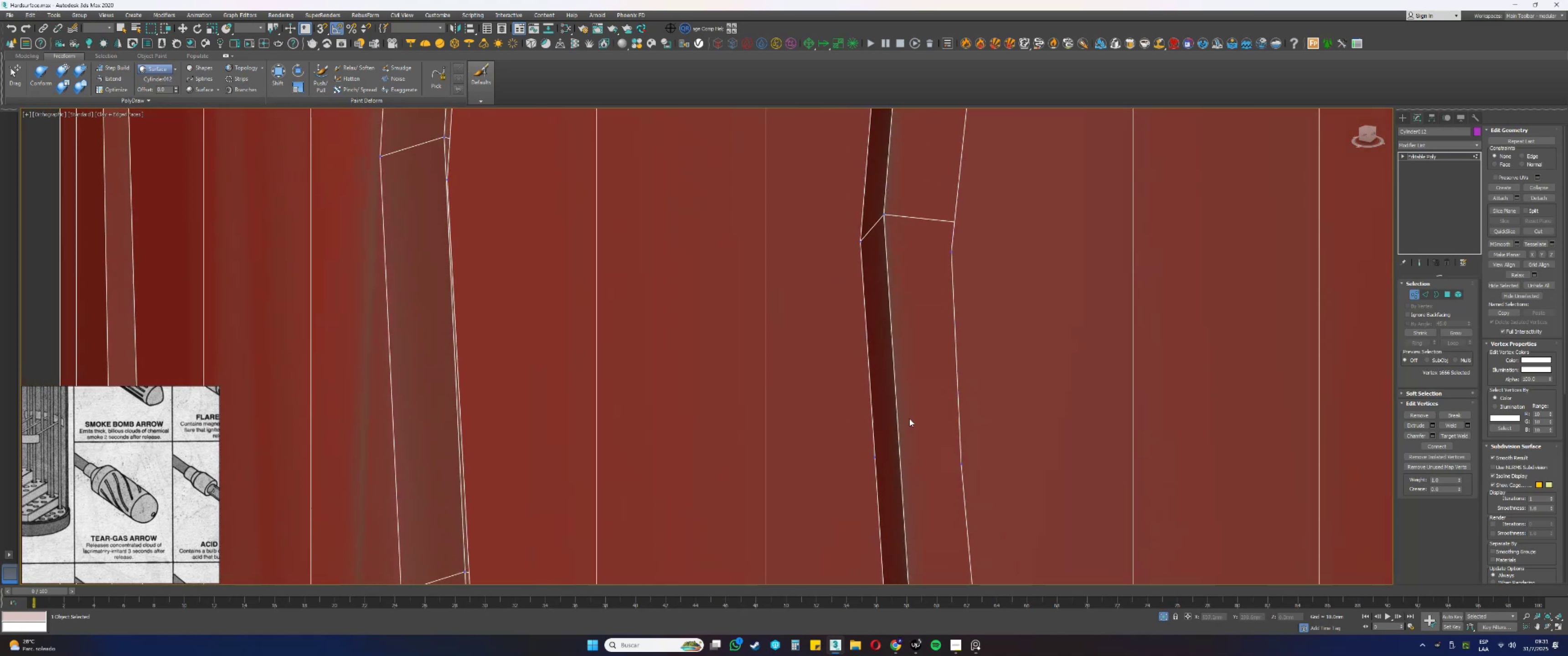 
left_click_drag(start_coordinate=[970, 479], to_coordinate=[928, 446])
 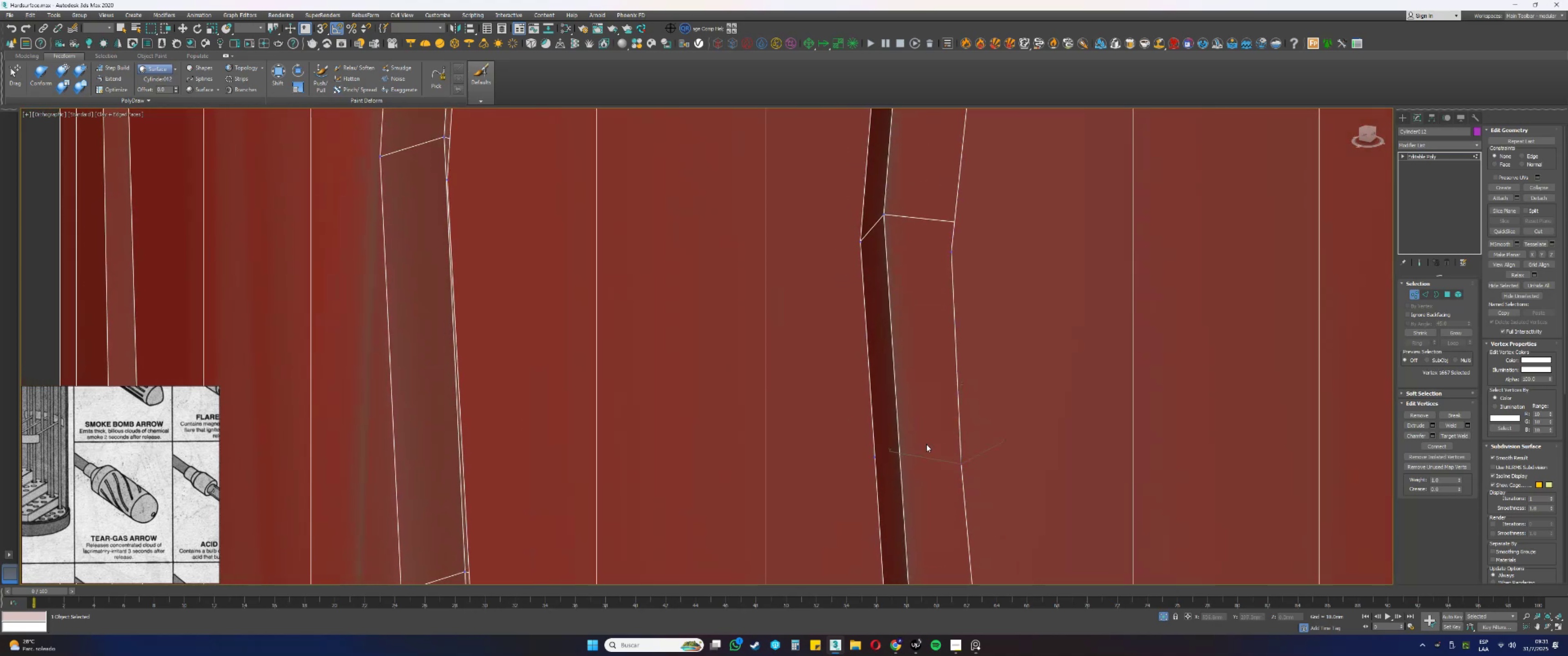 
key(Backspace)
 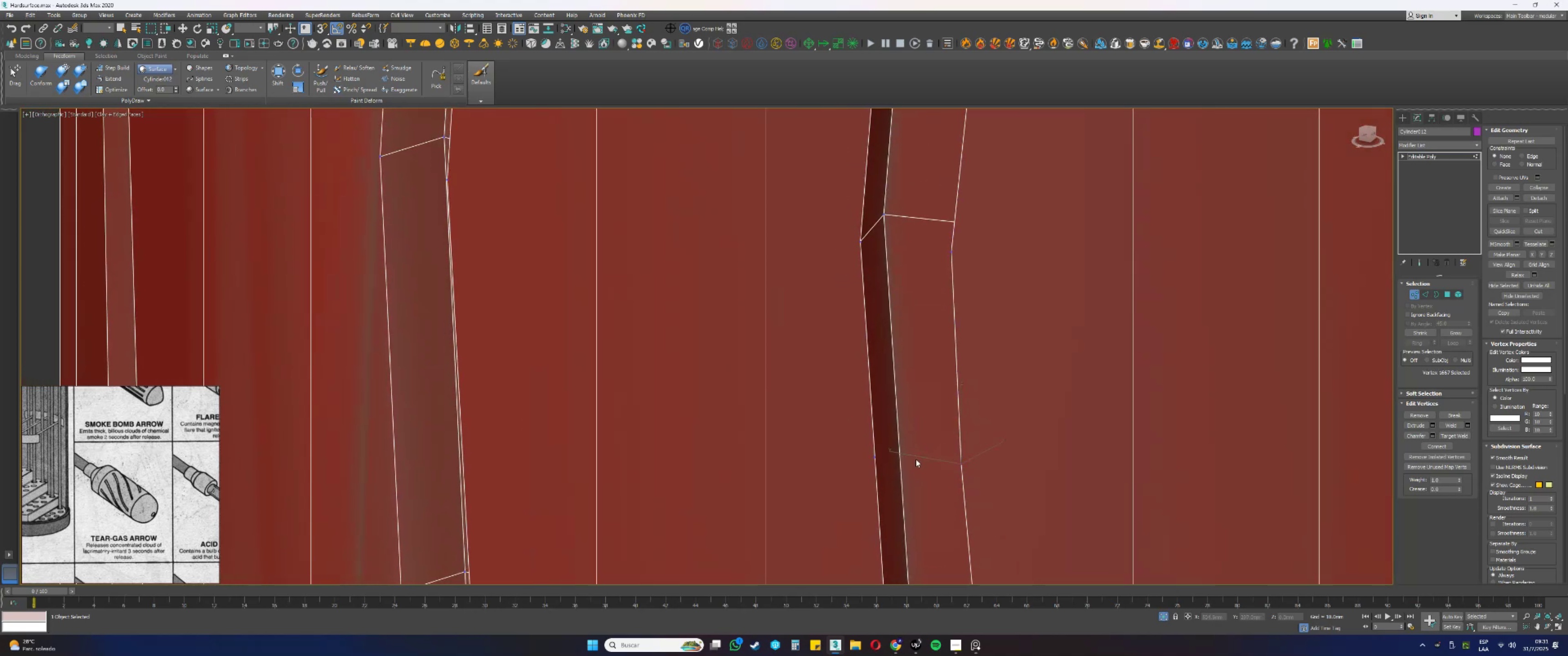 
left_click_drag(start_coordinate=[905, 477], to_coordinate=[851, 428])
 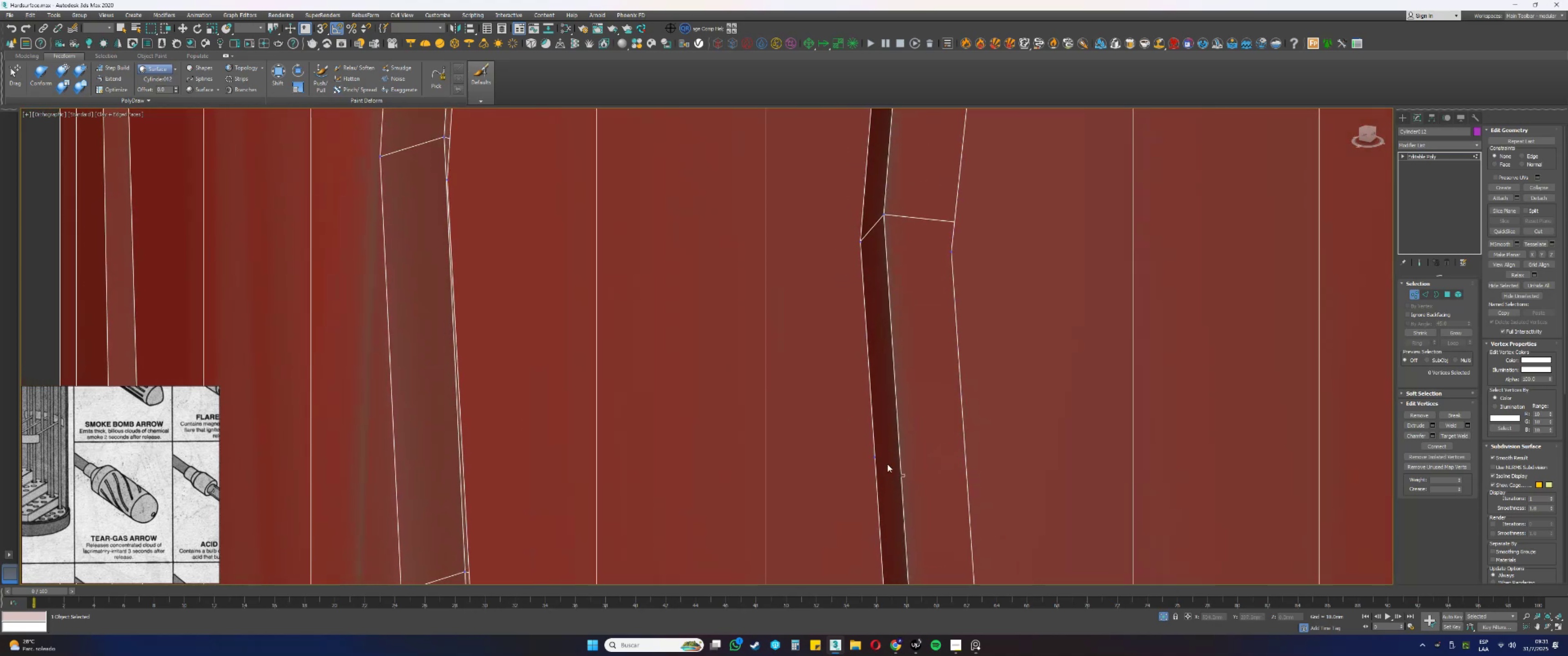 
key(Backspace)
 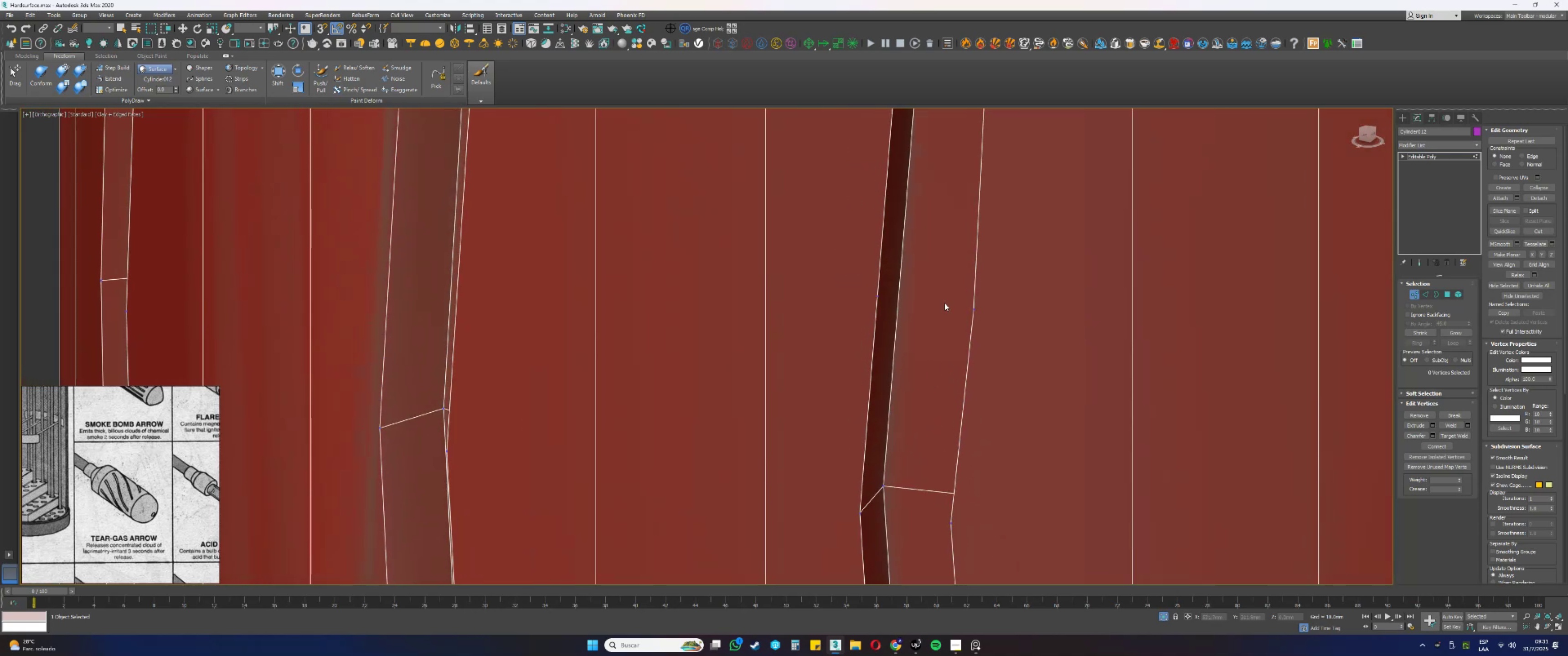 
left_click_drag(start_coordinate=[980, 374], to_coordinate=[937, 330])
 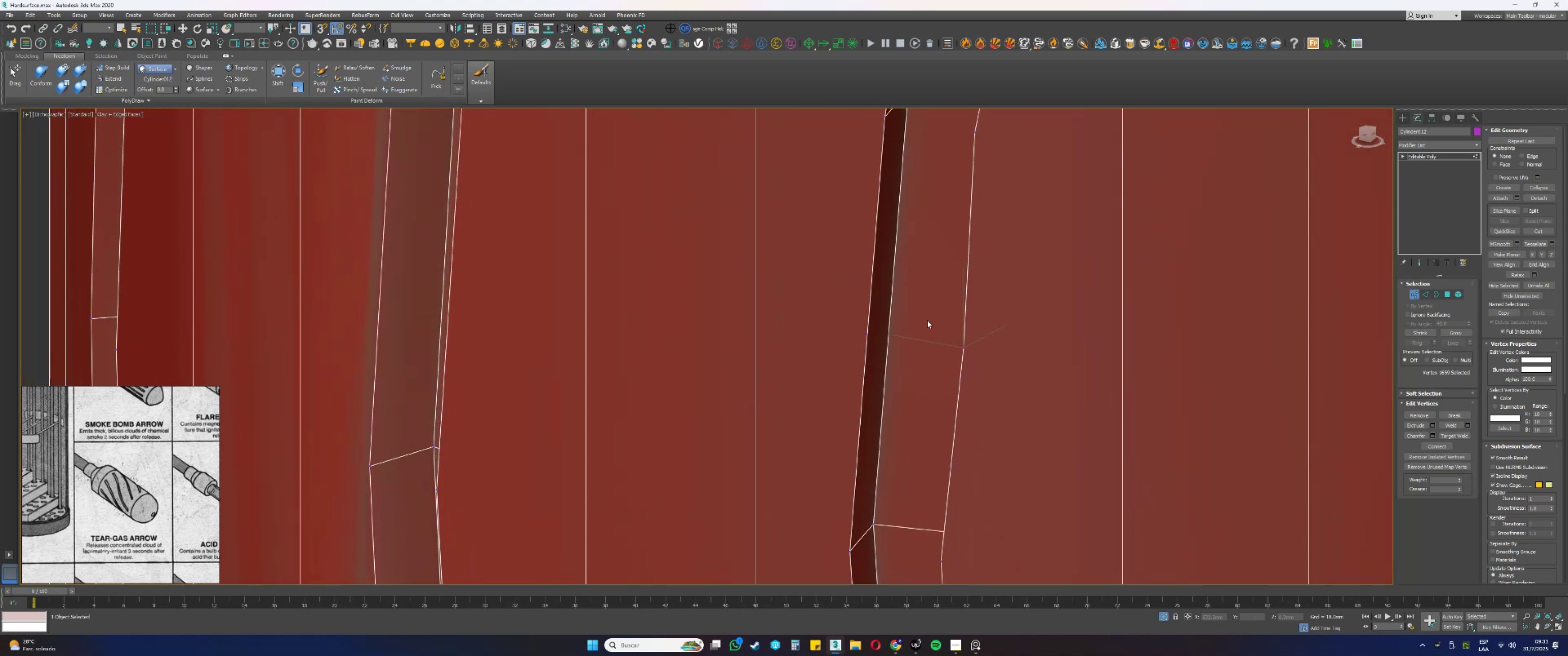 
key(Backspace)
 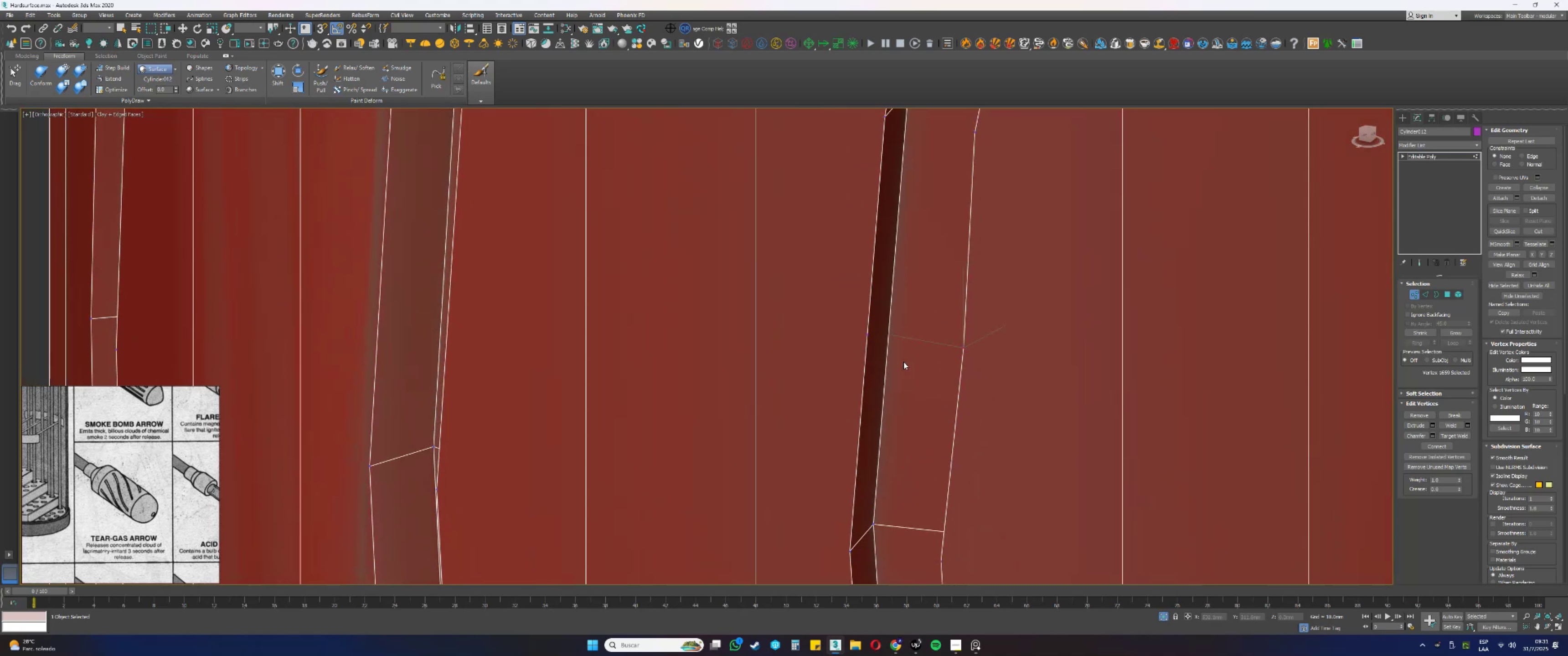 
left_click_drag(start_coordinate=[900, 368], to_coordinate=[846, 299])
 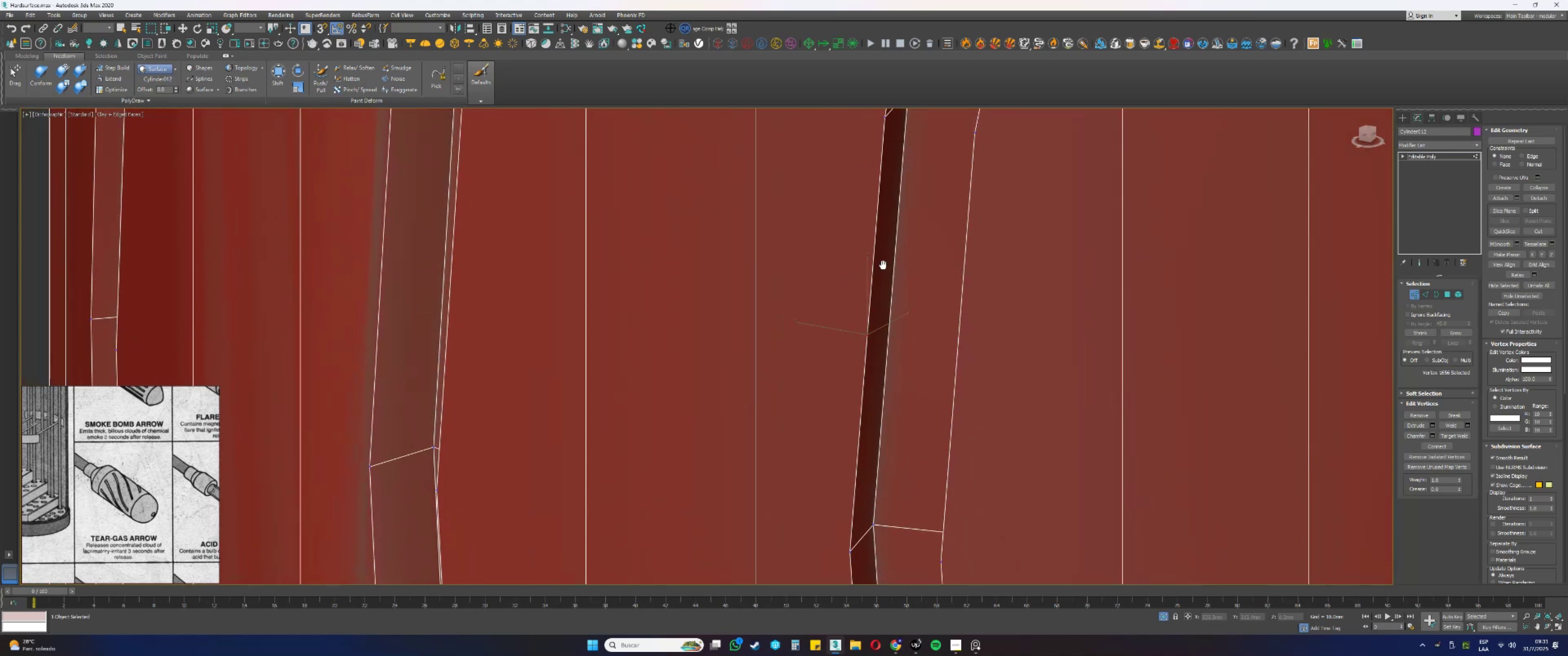 
key(Backspace)
 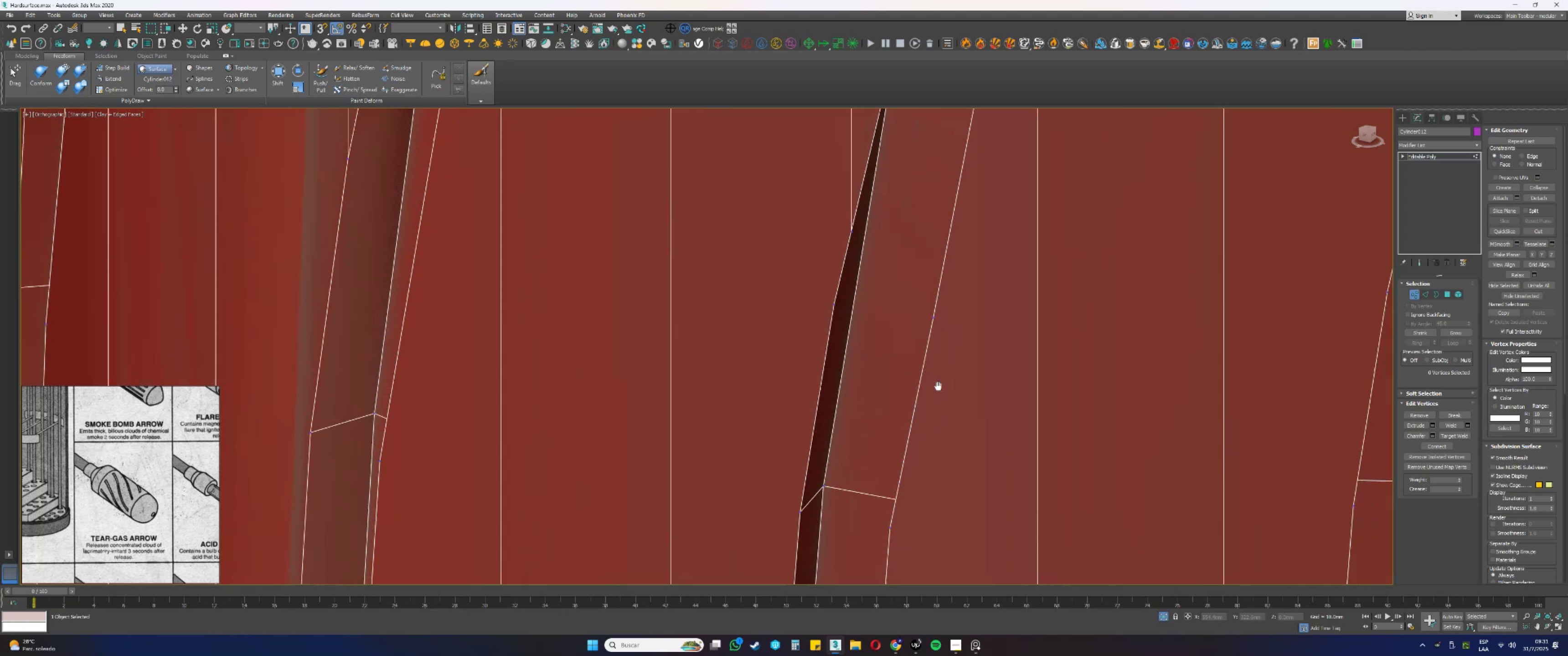 
left_click_drag(start_coordinate=[939, 379], to_coordinate=[895, 332])
 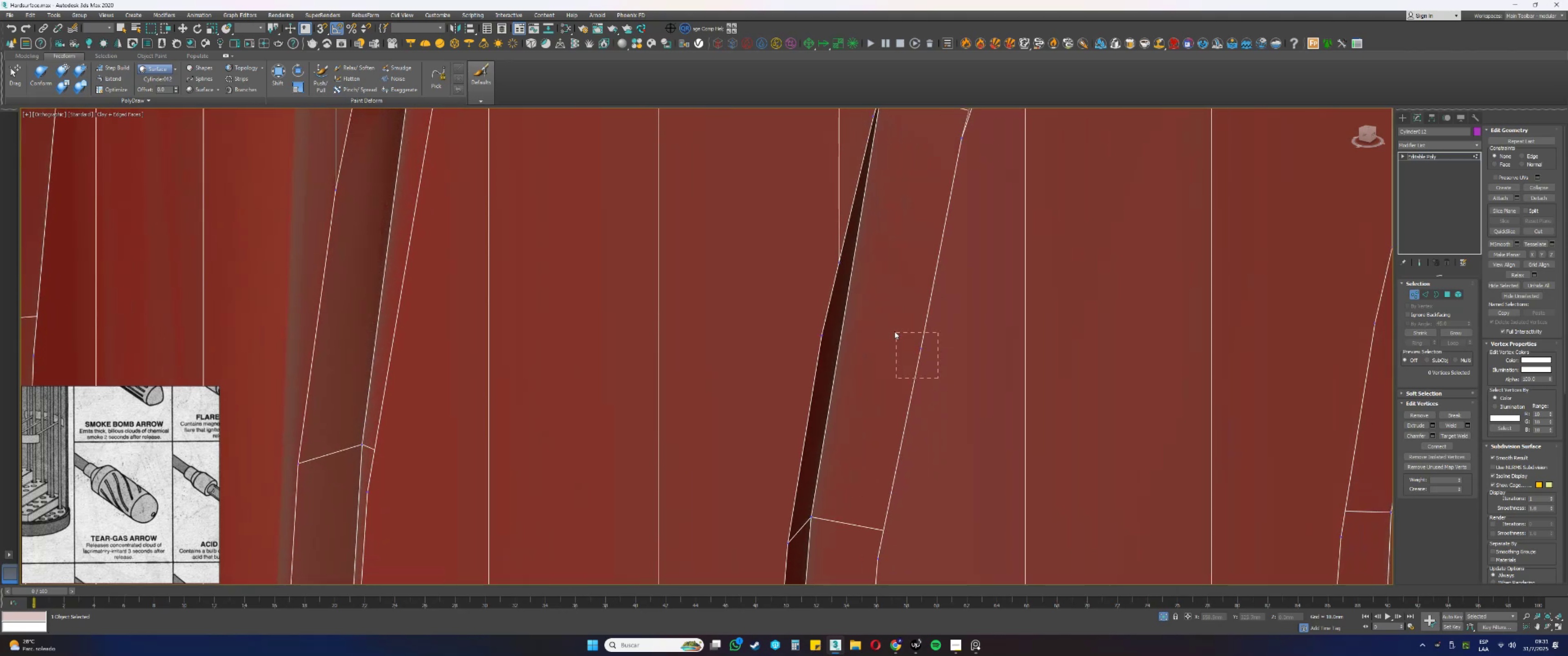 
key(Backspace)
 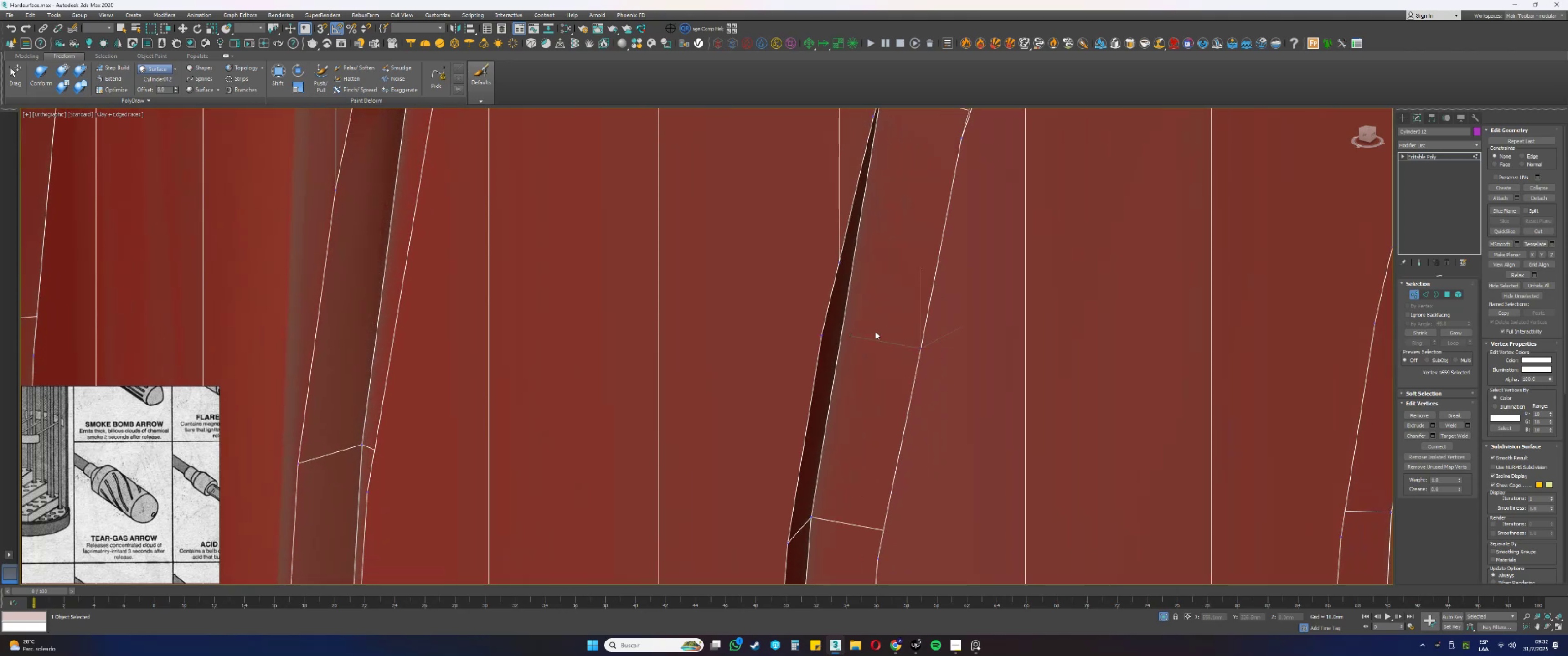 
left_click_drag(start_coordinate=[818, 379], to_coordinate=[784, 313])
 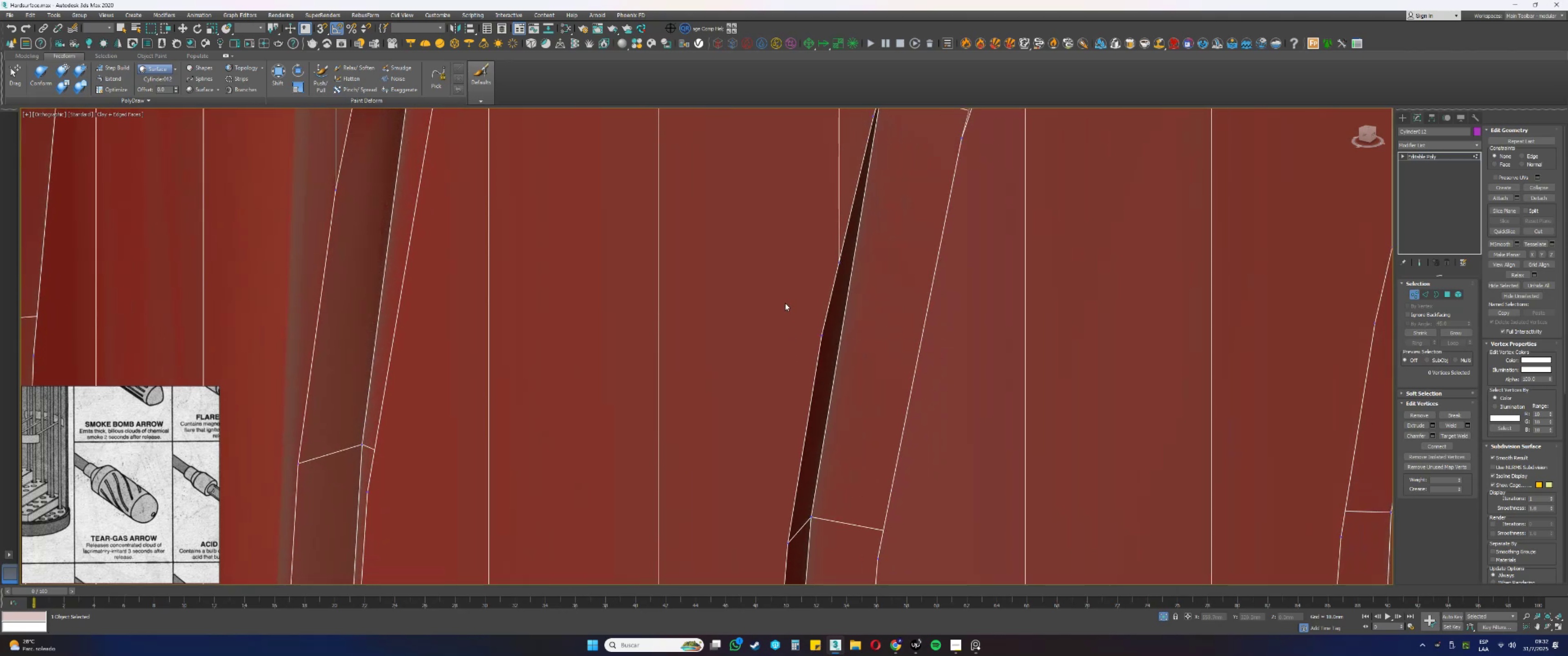 
left_click_drag(start_coordinate=[845, 354], to_coordinate=[794, 296])
 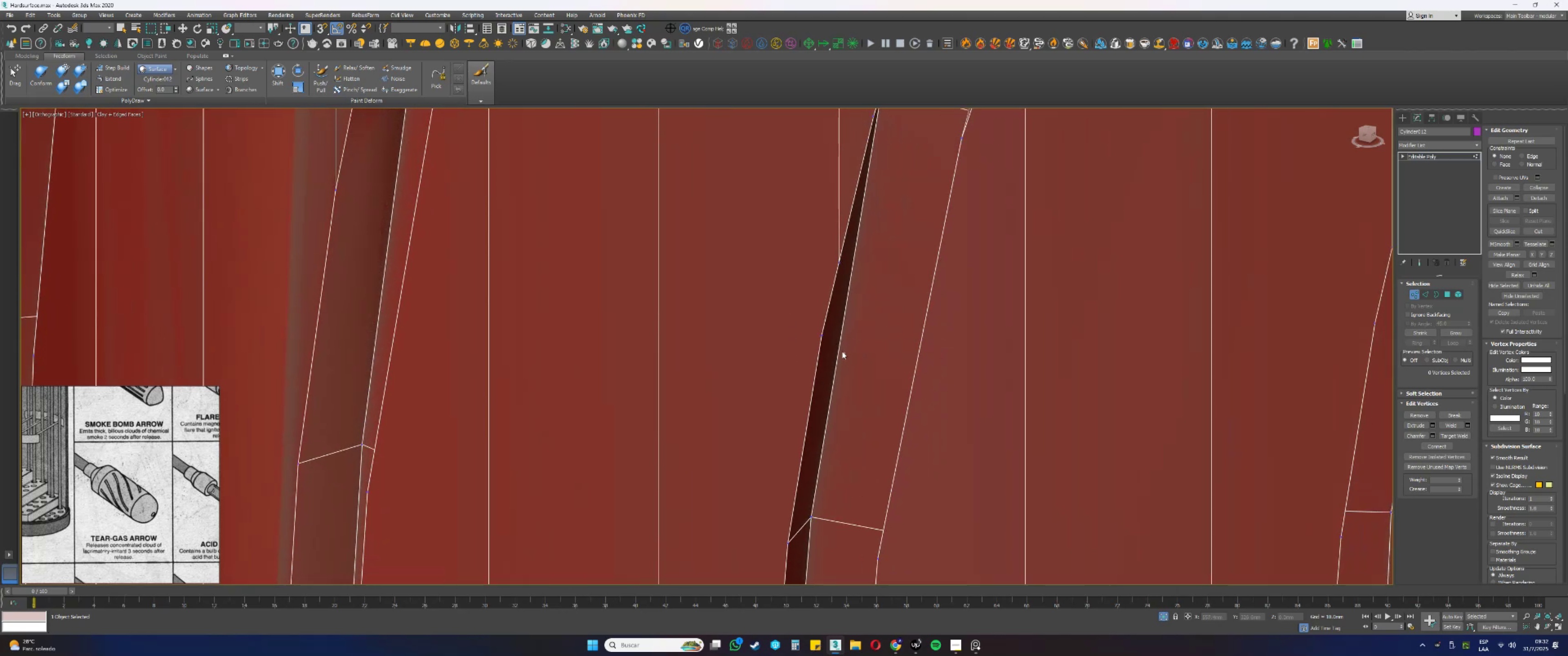 
key(Backspace)
 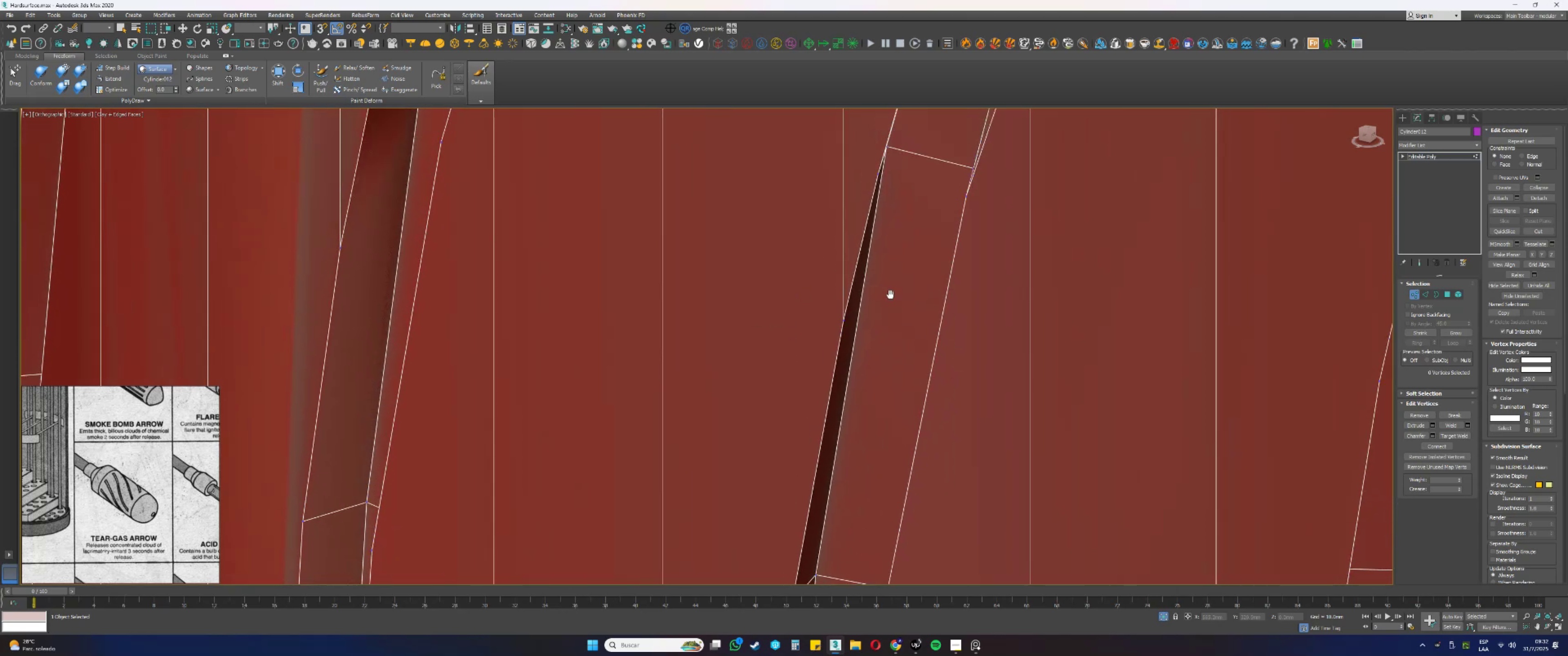 
scroll: coordinate [922, 304], scroll_direction: up, amount: 1.0
 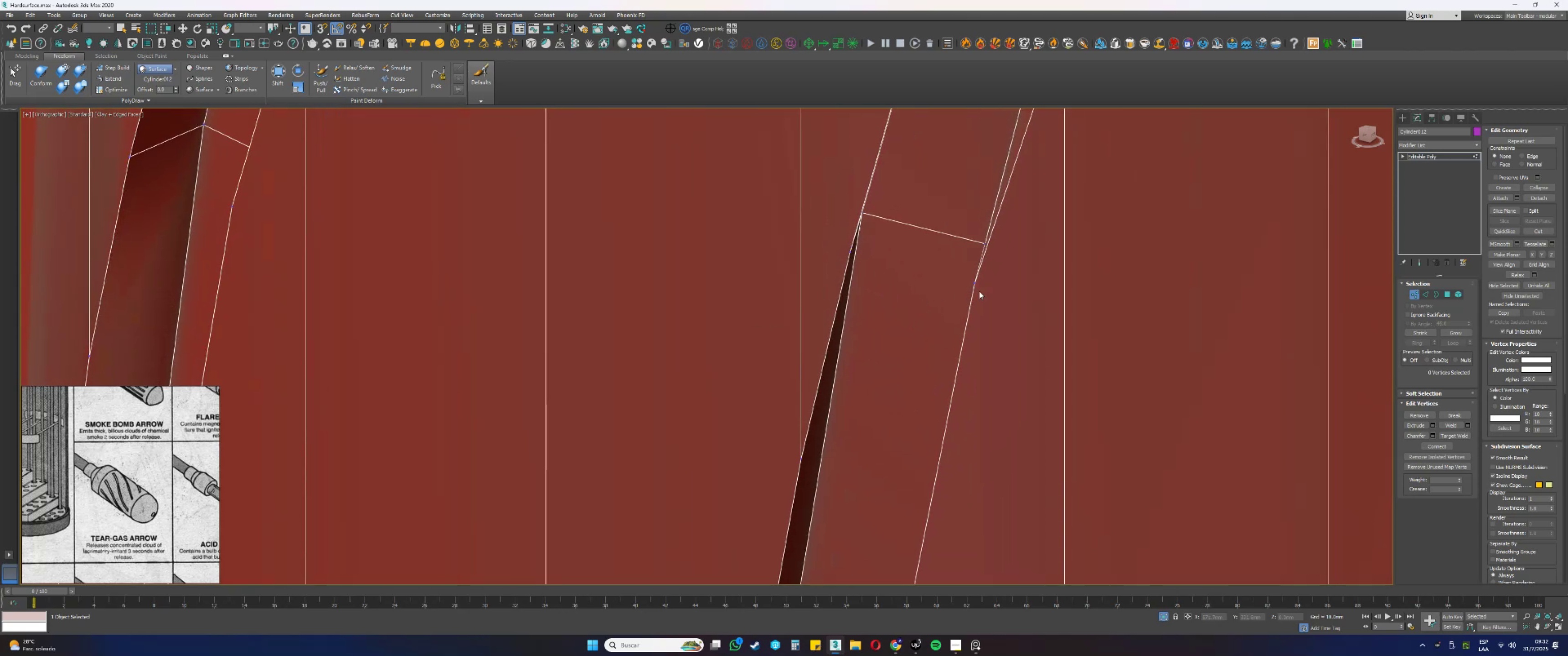 
left_click_drag(start_coordinate=[969, 302], to_coordinate=[957, 277])
 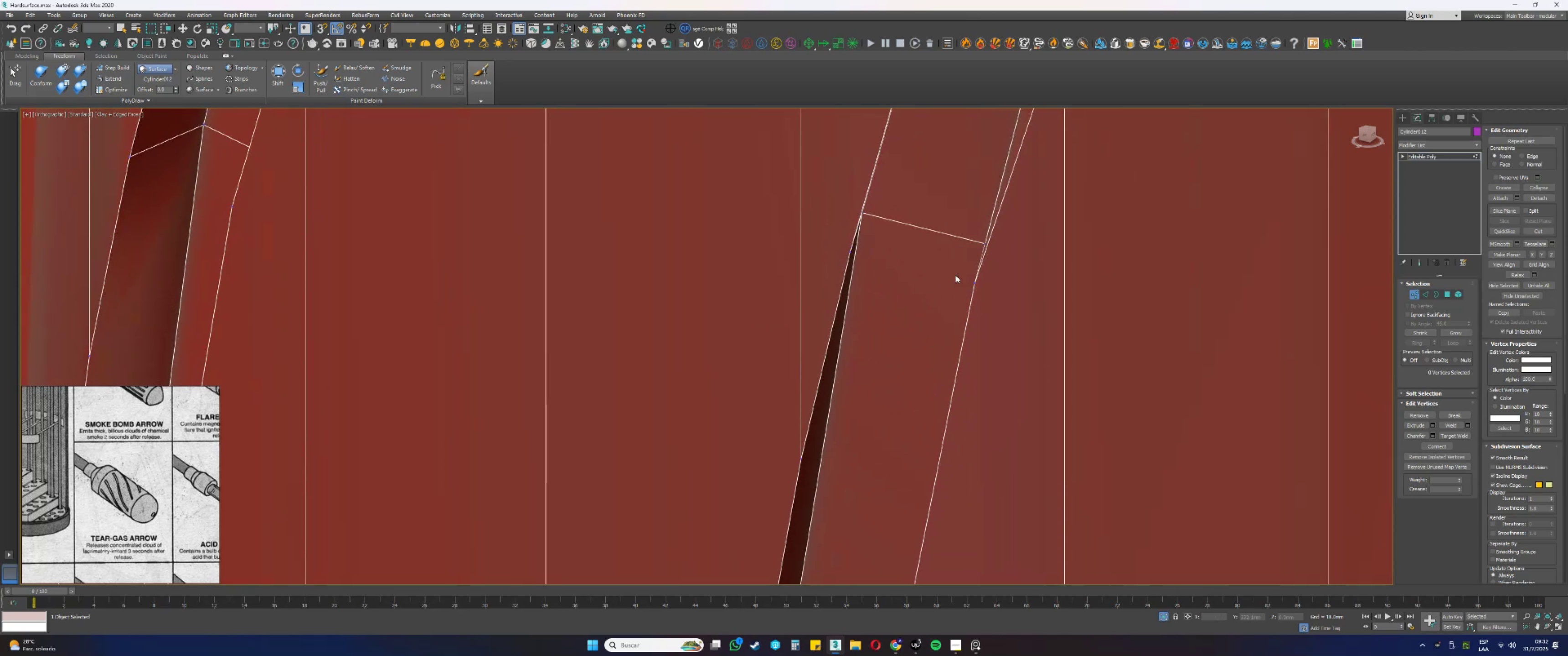 
left_click_drag(start_coordinate=[990, 293], to_coordinate=[962, 273])
 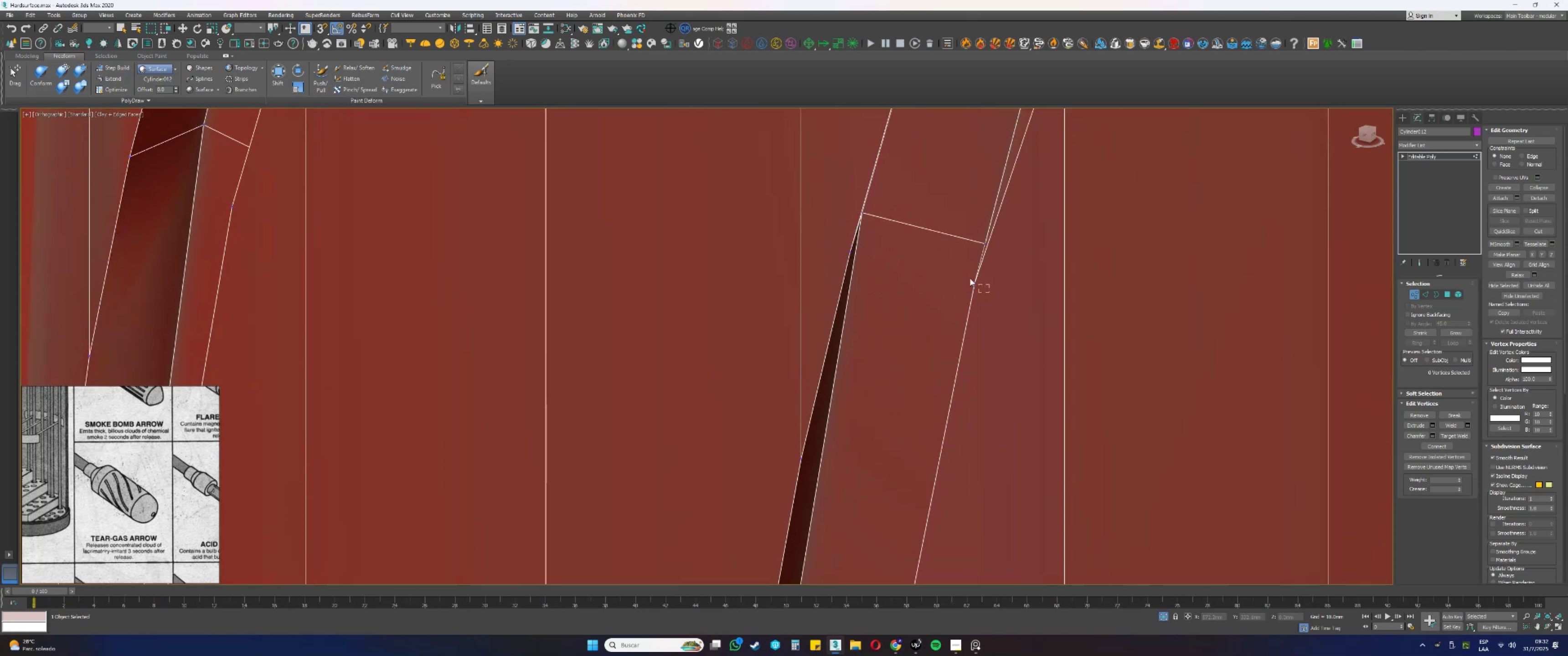 
hold_key(key=AltLeft, duration=0.79)
 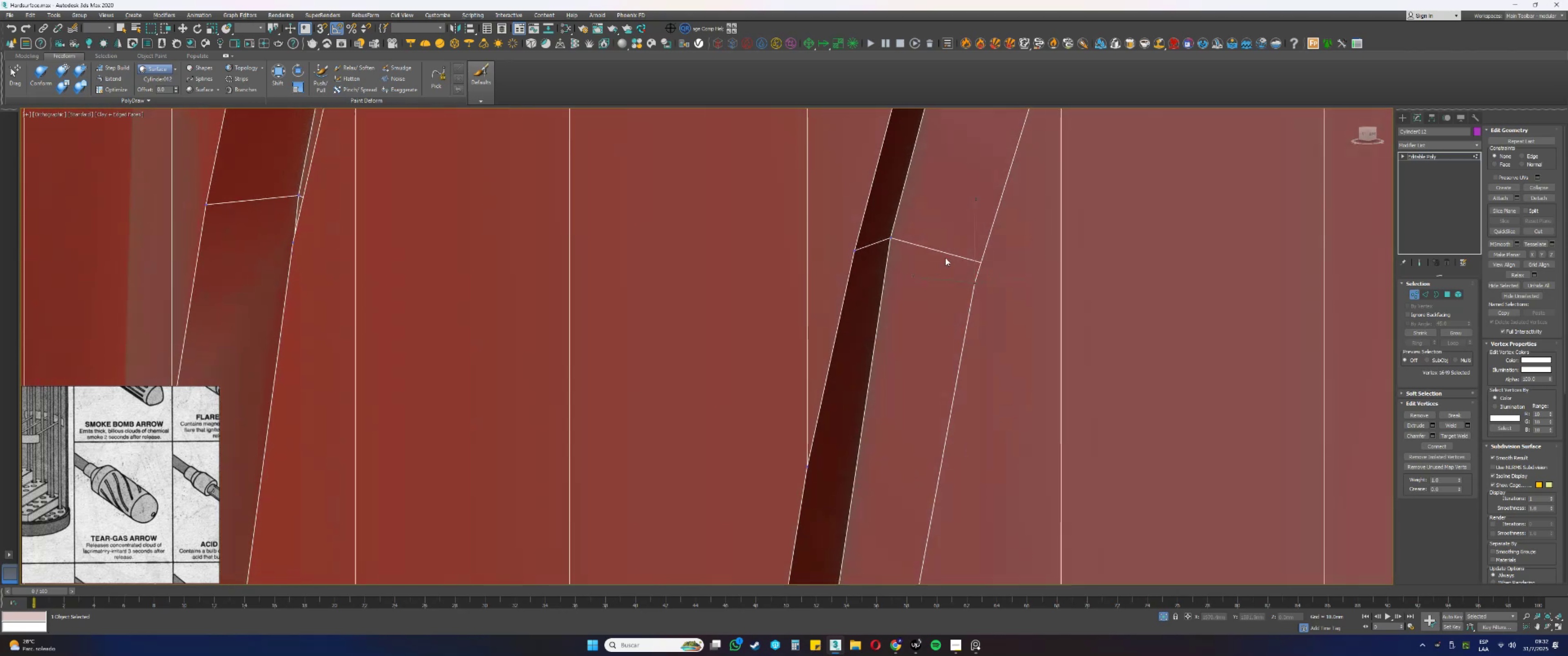 
scroll: coordinate [944, 256], scroll_direction: down, amount: 2.0
 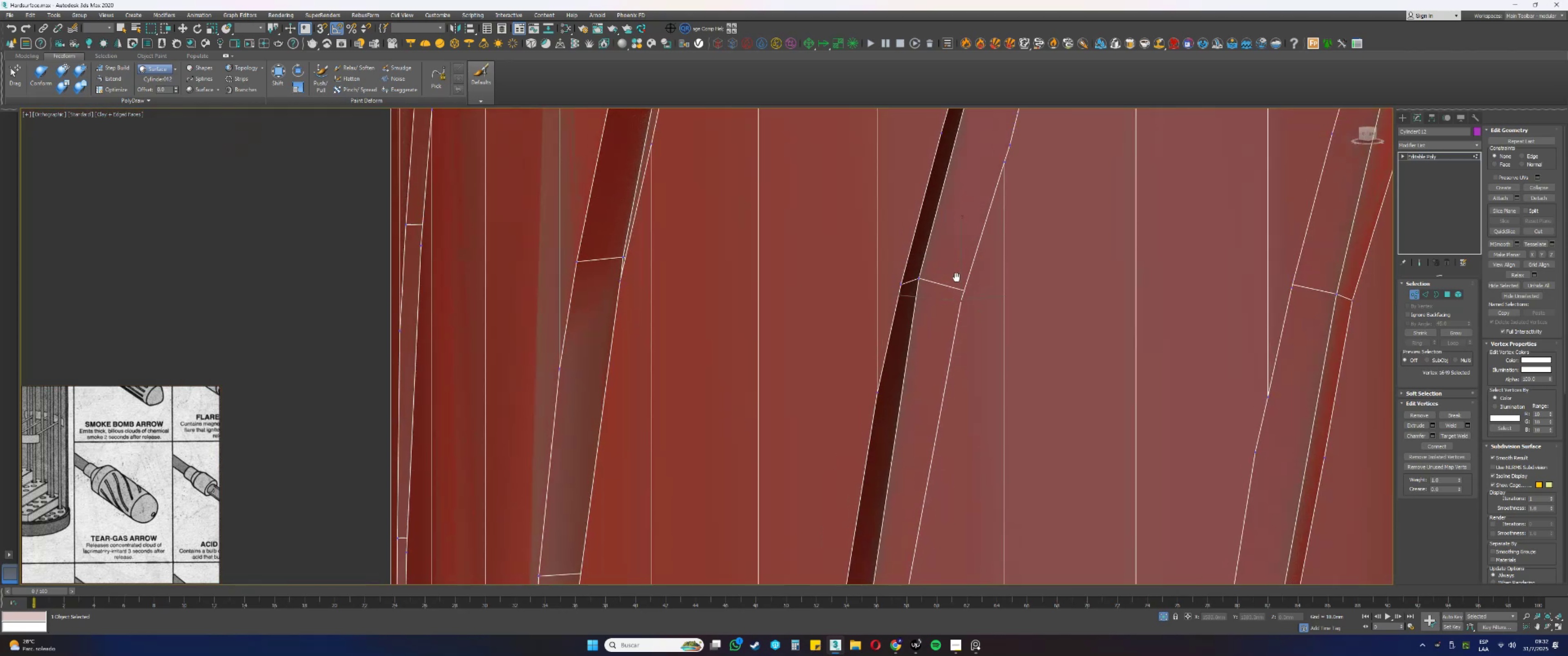 
key(Alt+AltLeft)
 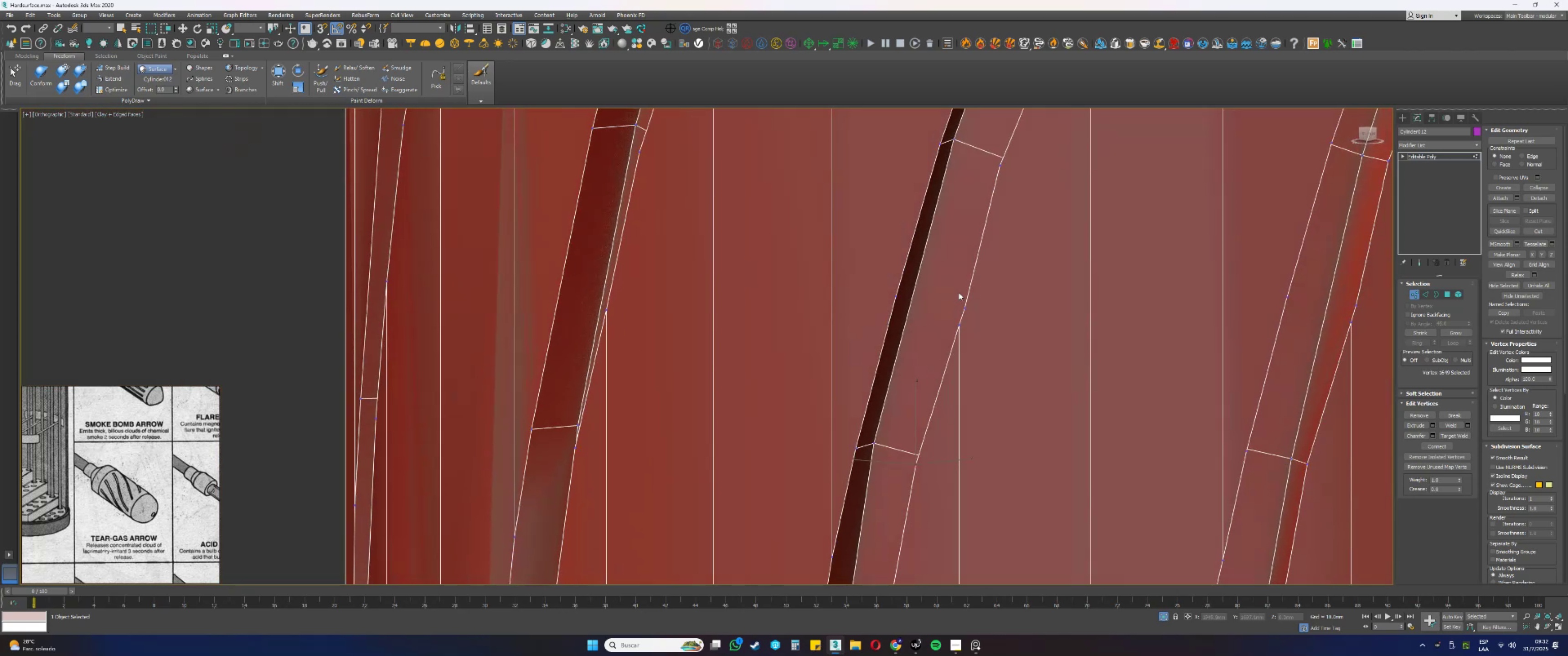 
scroll: coordinate [922, 287], scroll_direction: up, amount: 2.0
 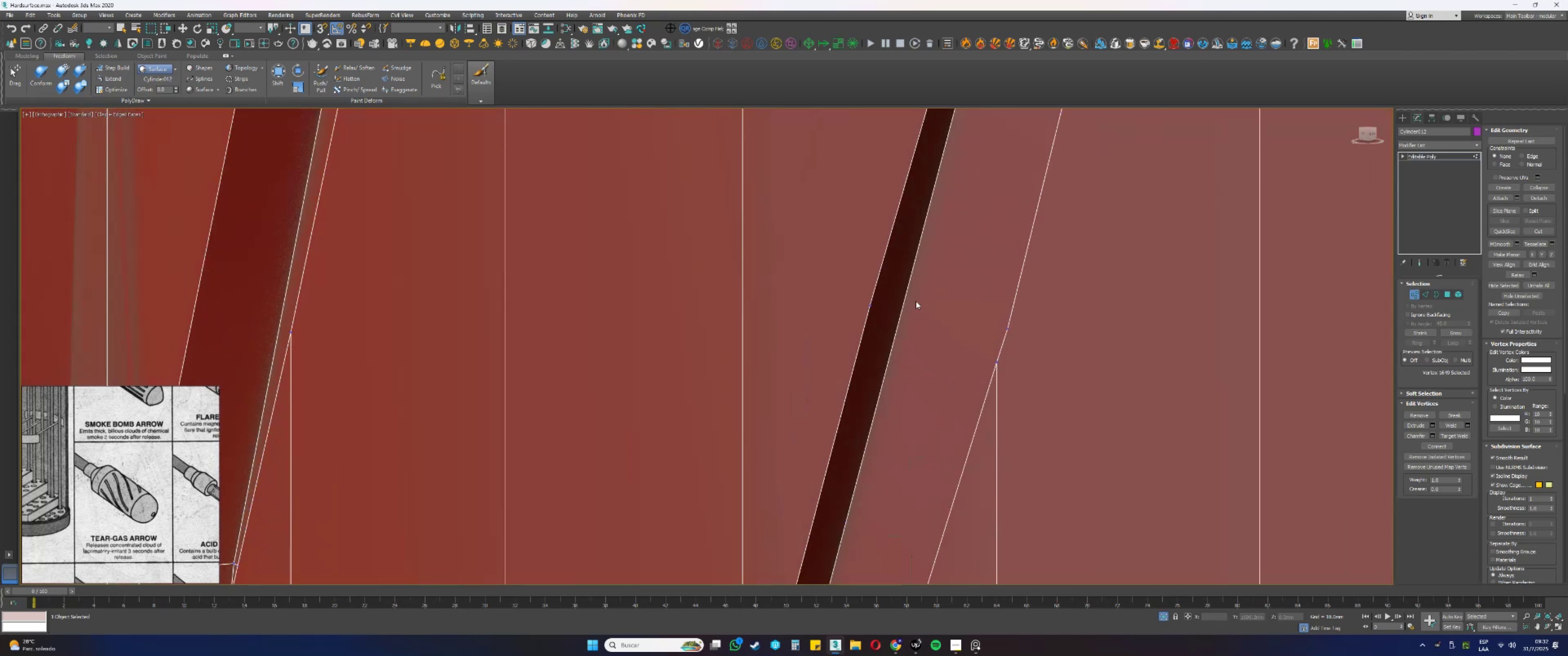 
left_click_drag(start_coordinate=[888, 319], to_coordinate=[857, 298])
 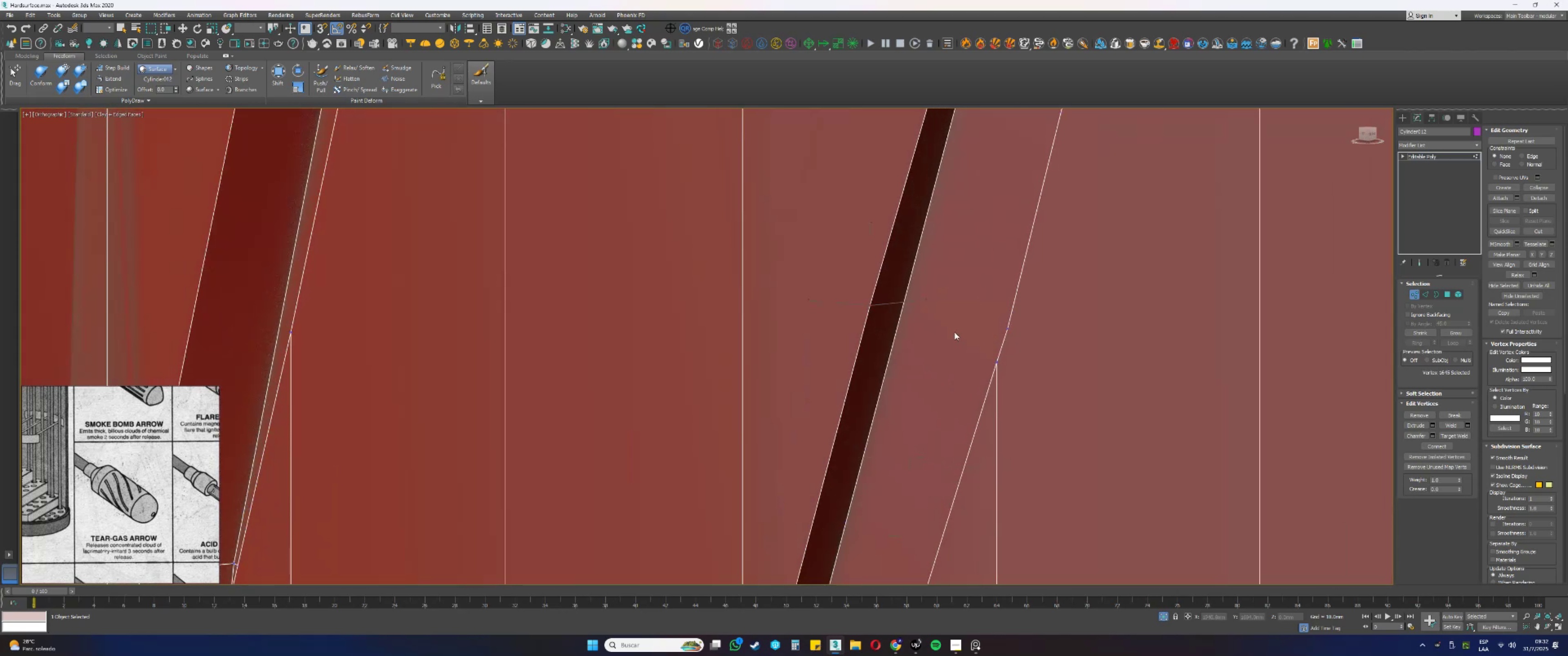 
key(Alt+AltLeft)
 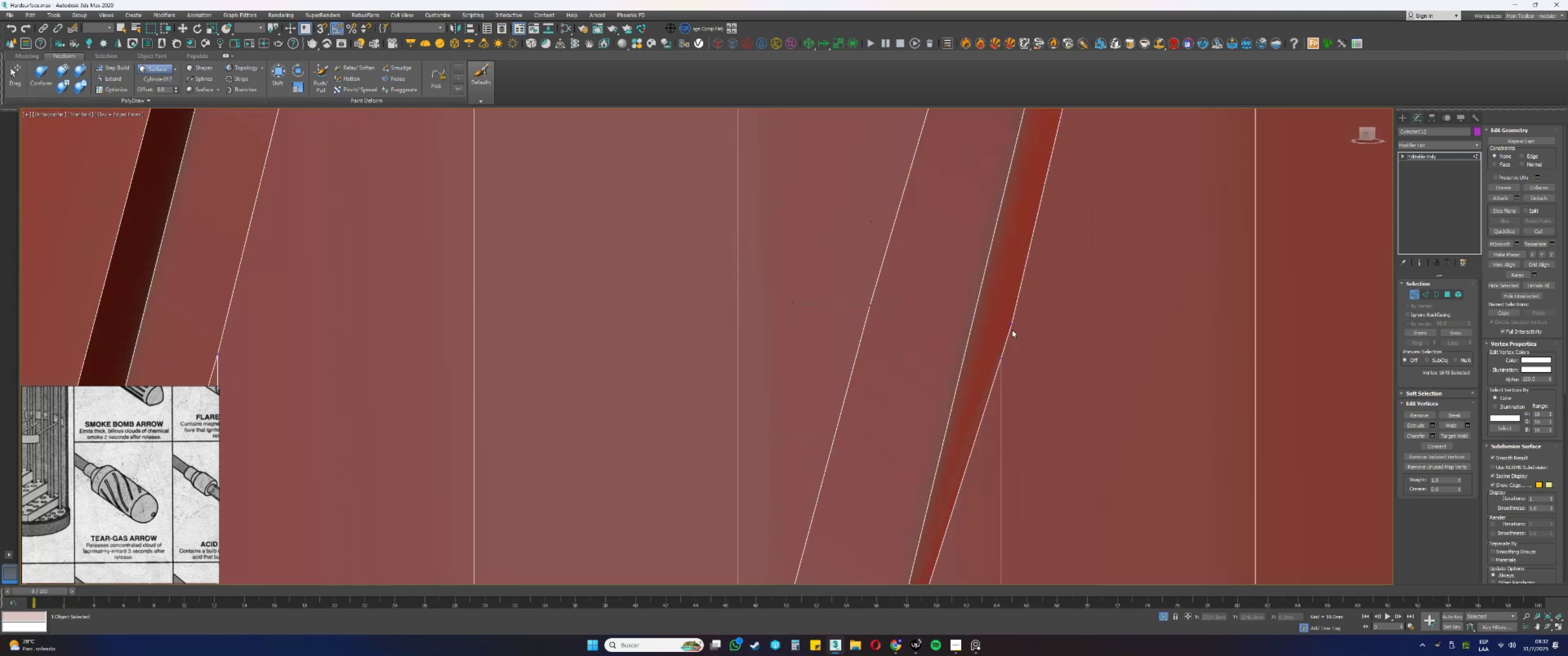 
key(Backspace)
 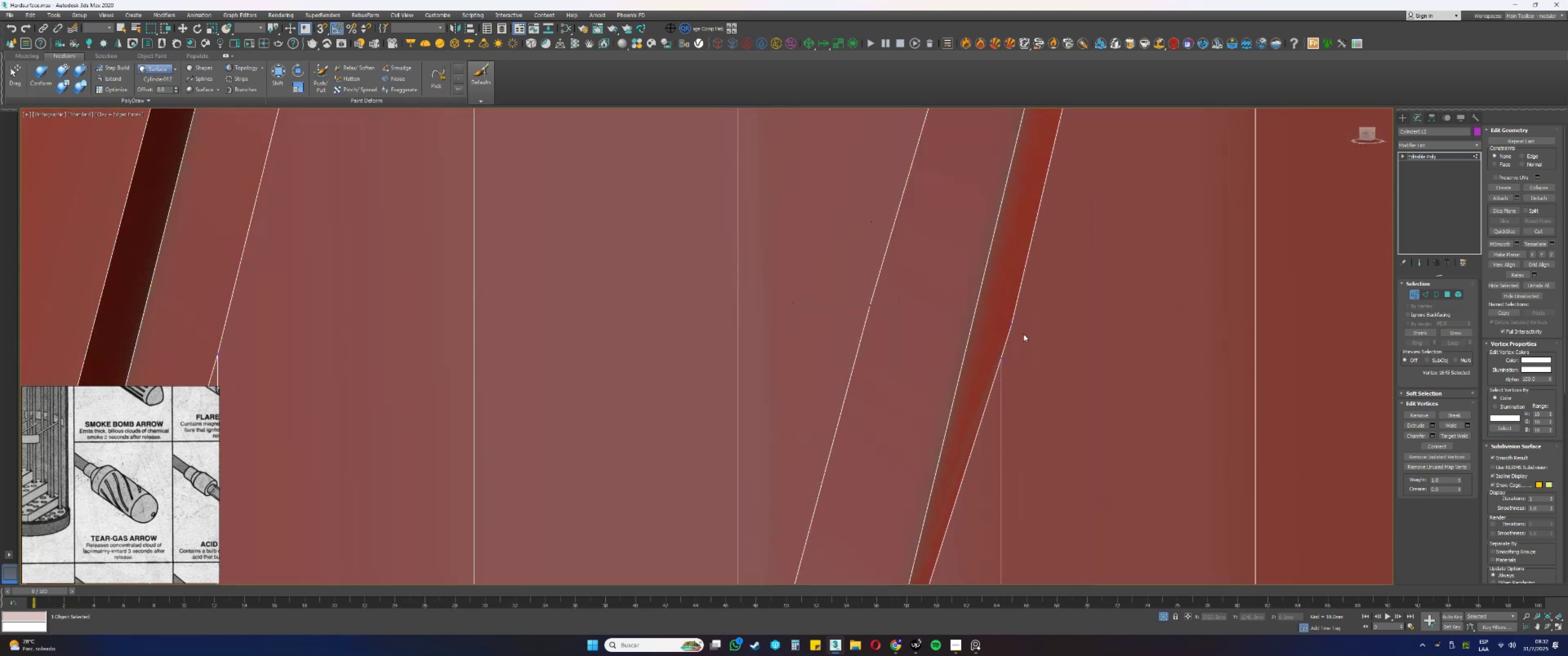 
left_click_drag(start_coordinate=[1022, 331], to_coordinate=[990, 313])
 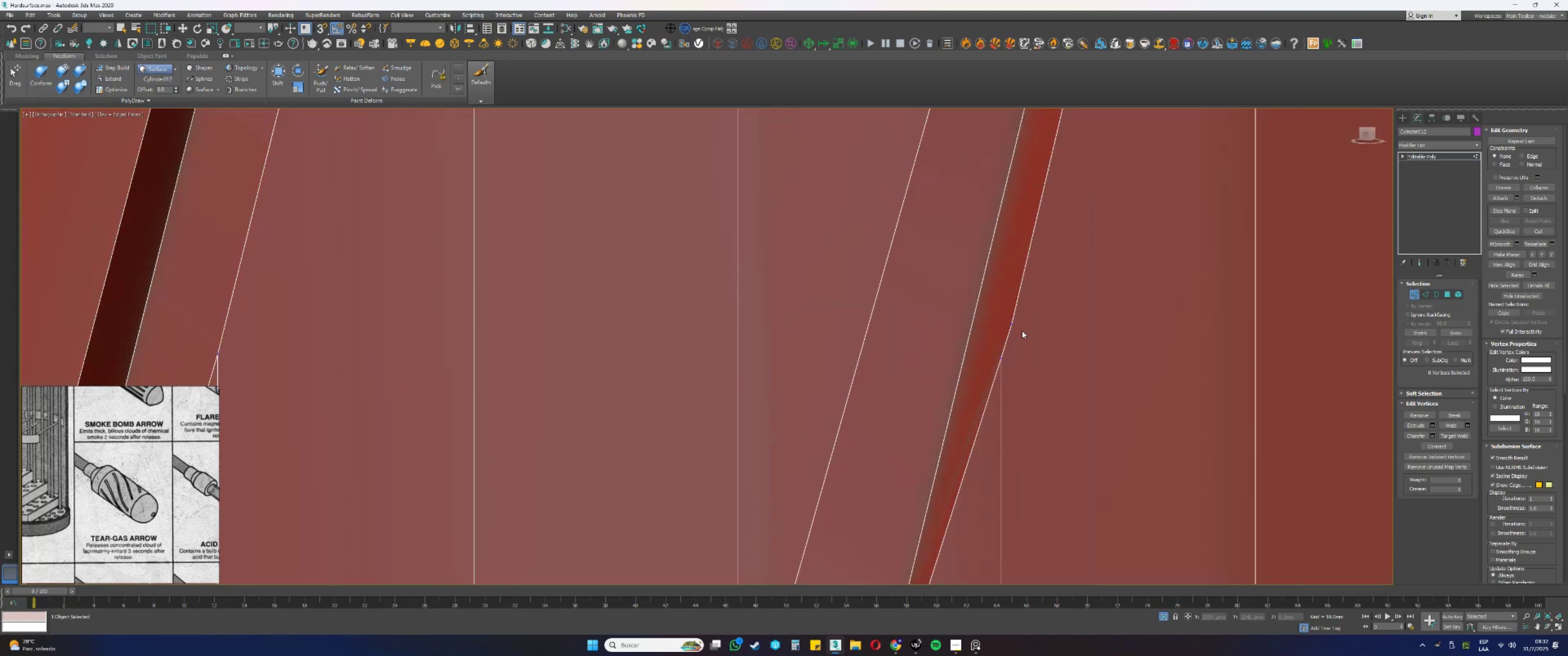 
key(Backspace)
 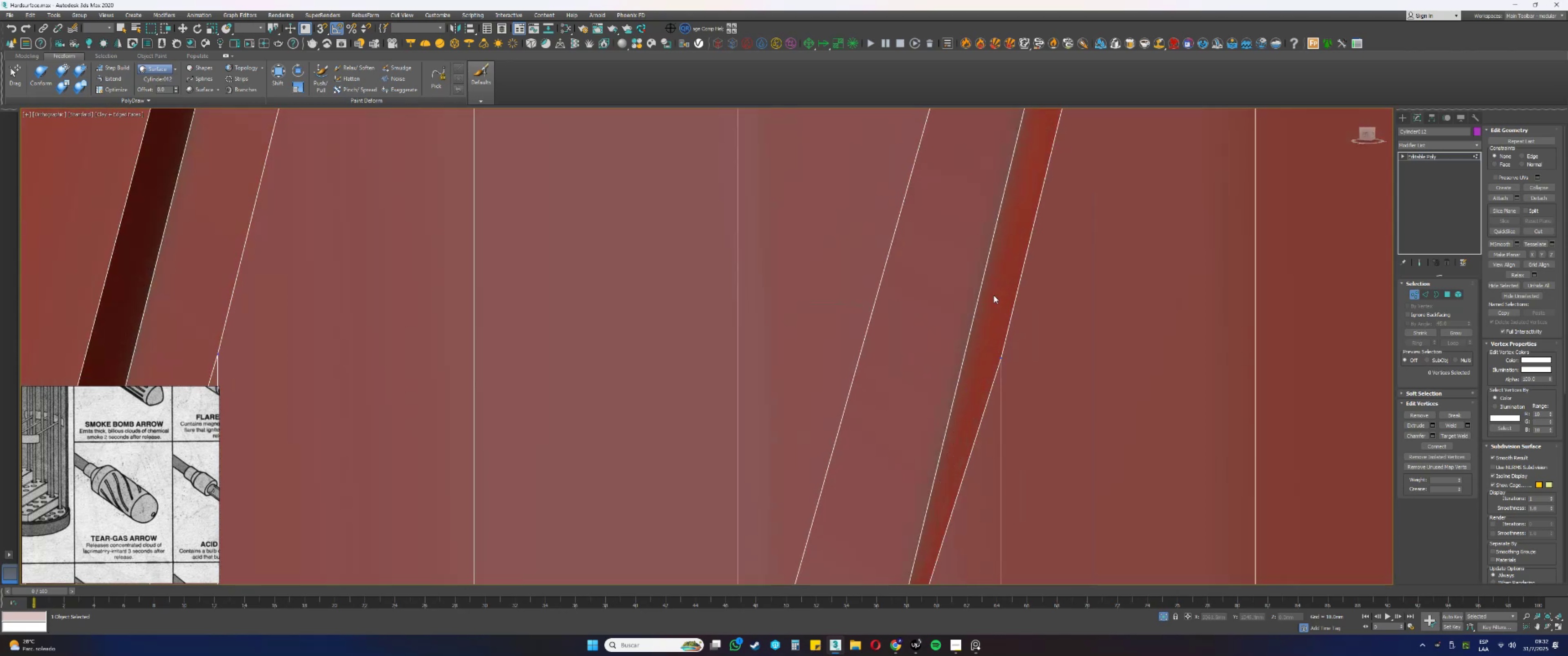 
scroll: coordinate [1006, 261], scroll_direction: up, amount: 1.0
 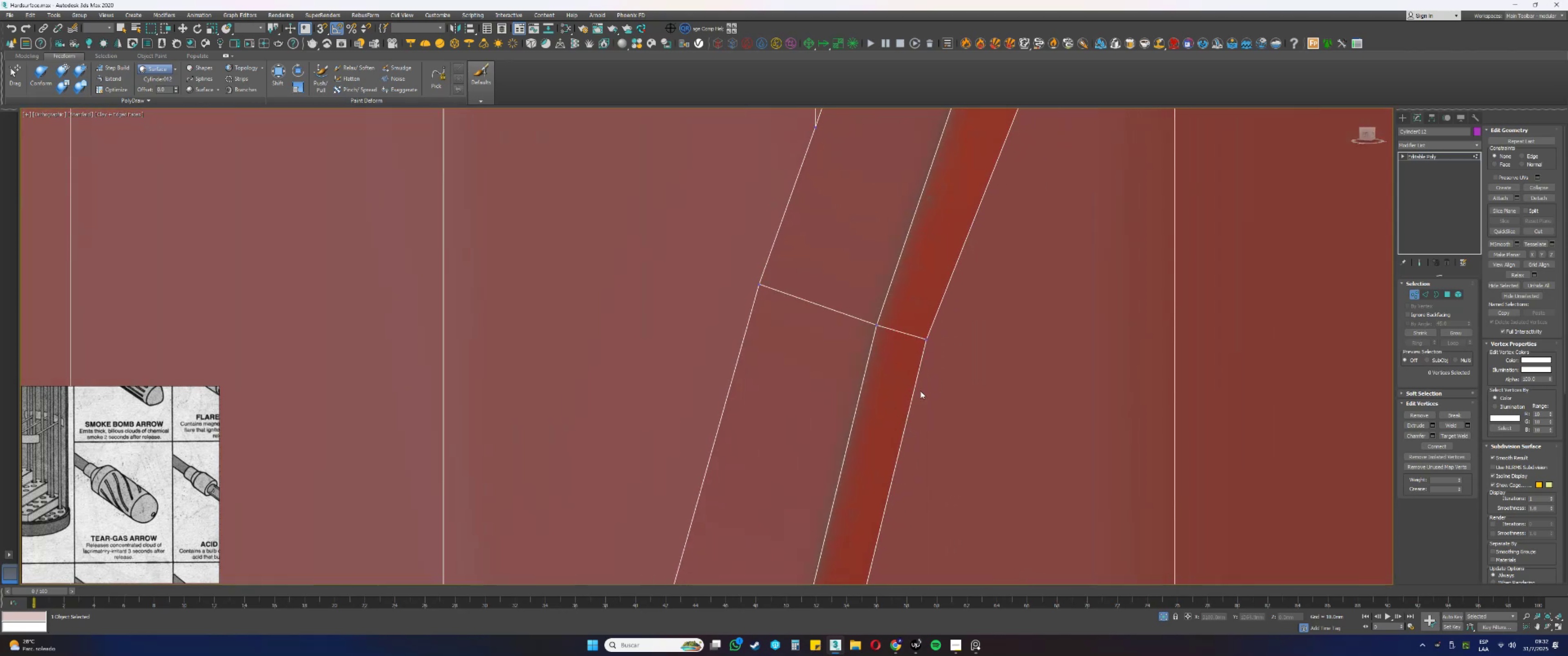 
left_click_drag(start_coordinate=[928, 375], to_coordinate=[904, 313])
 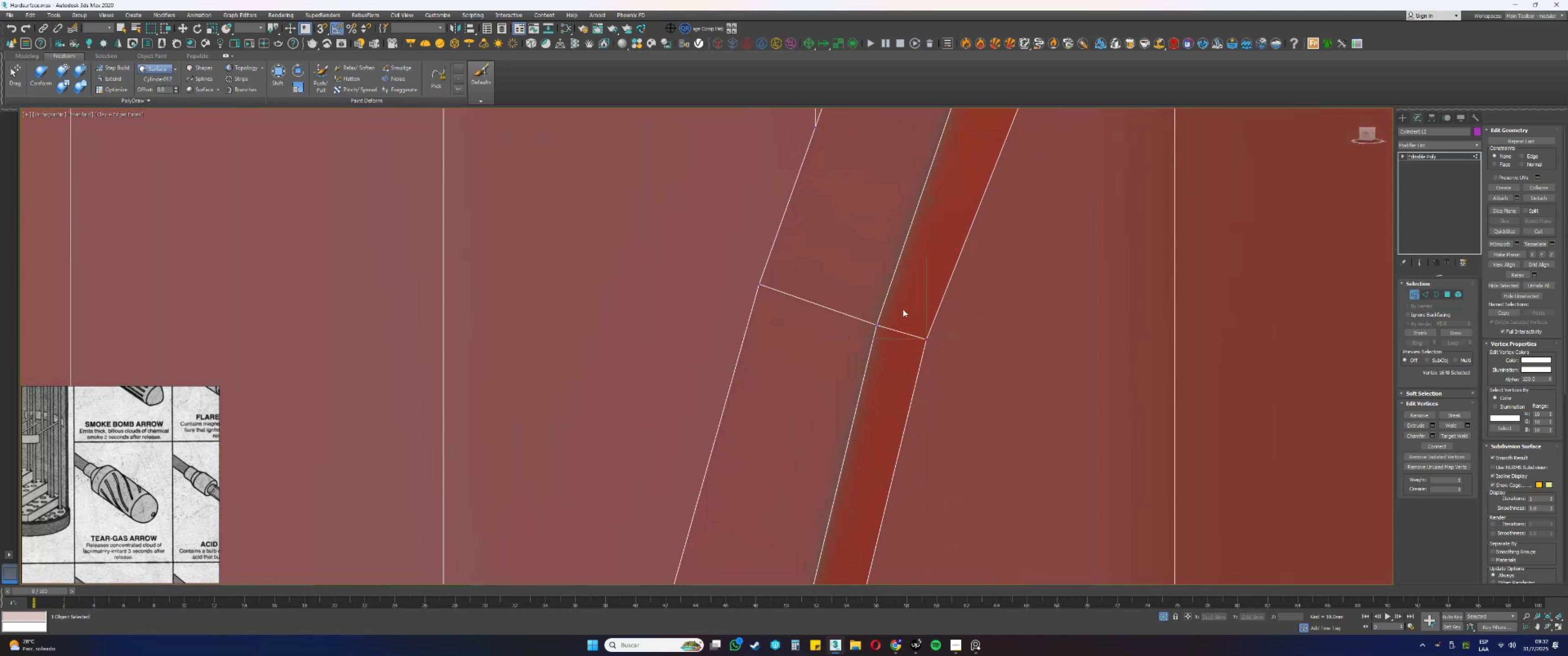 
scroll: coordinate [897, 323], scroll_direction: down, amount: 1.0
 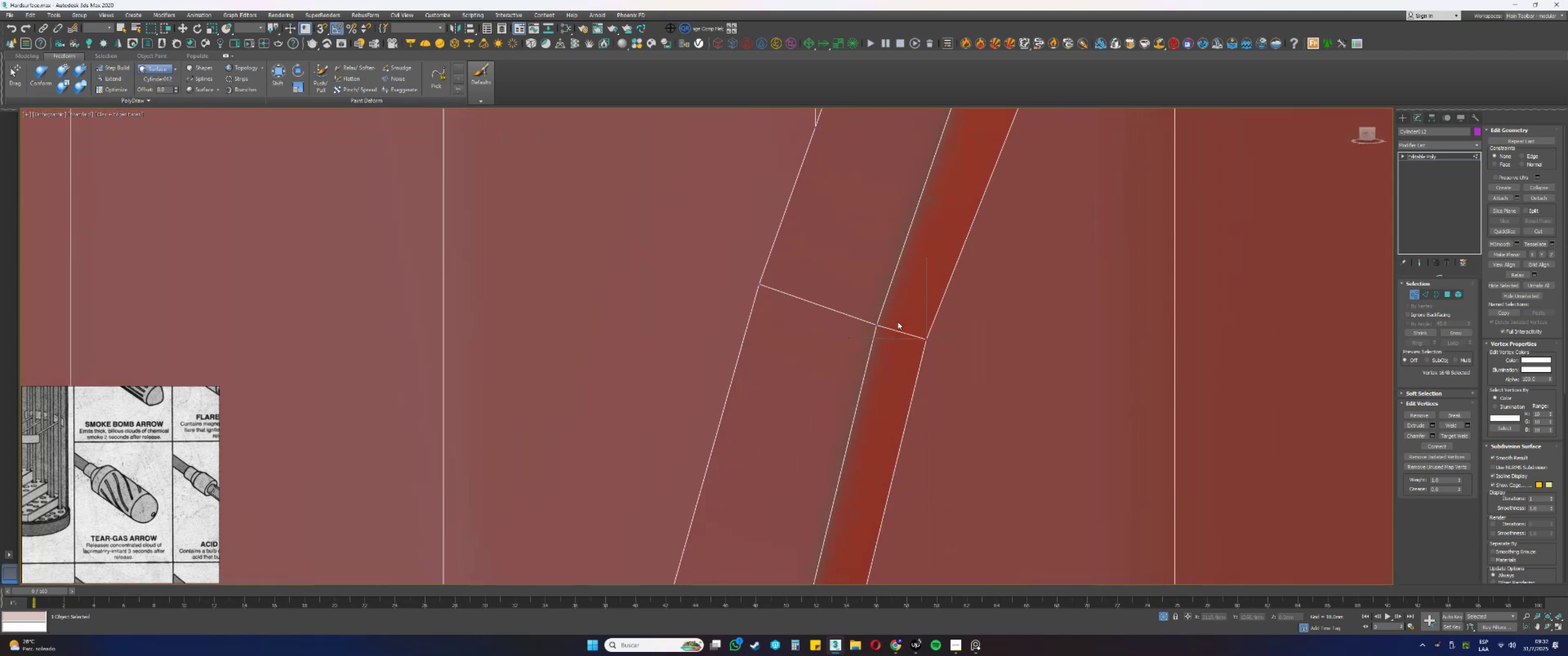 
hold_key(key=AltLeft, duration=0.33)
 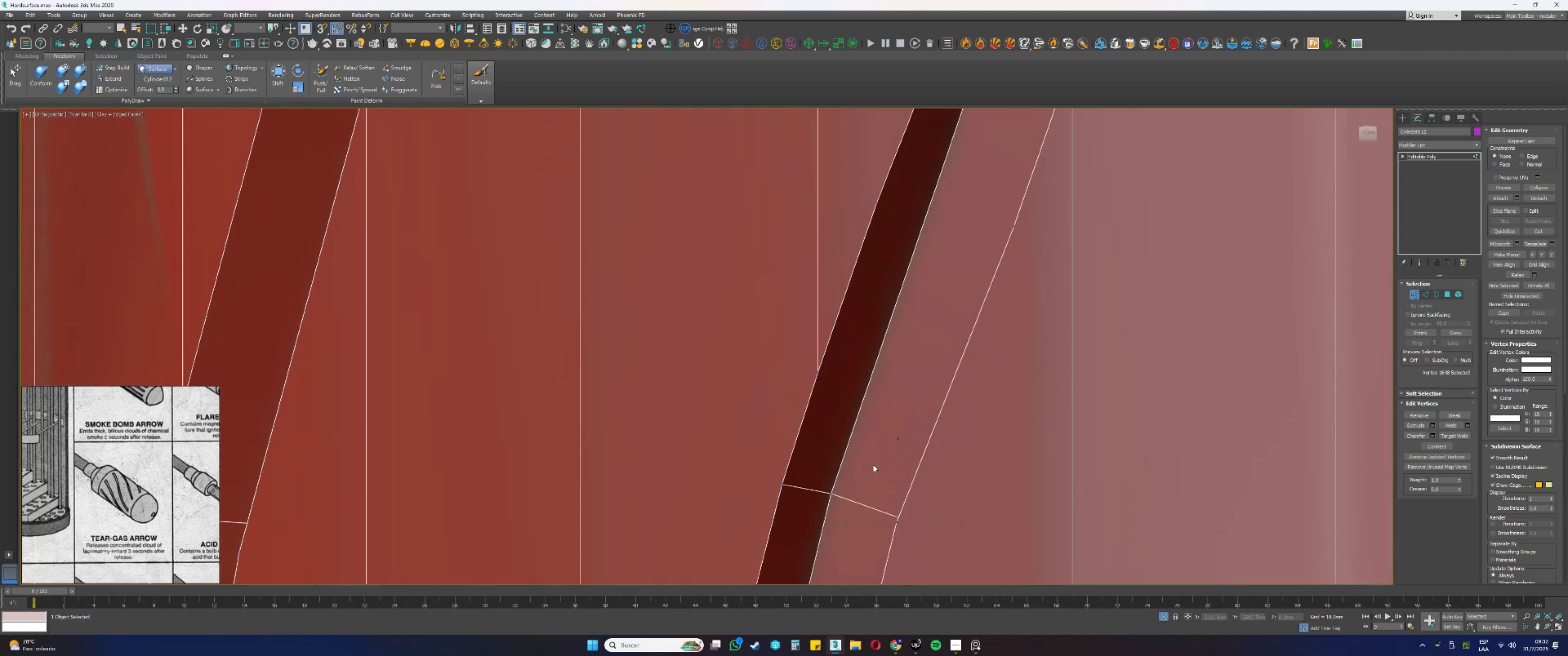 
hold_key(key=AltLeft, duration=0.59)
 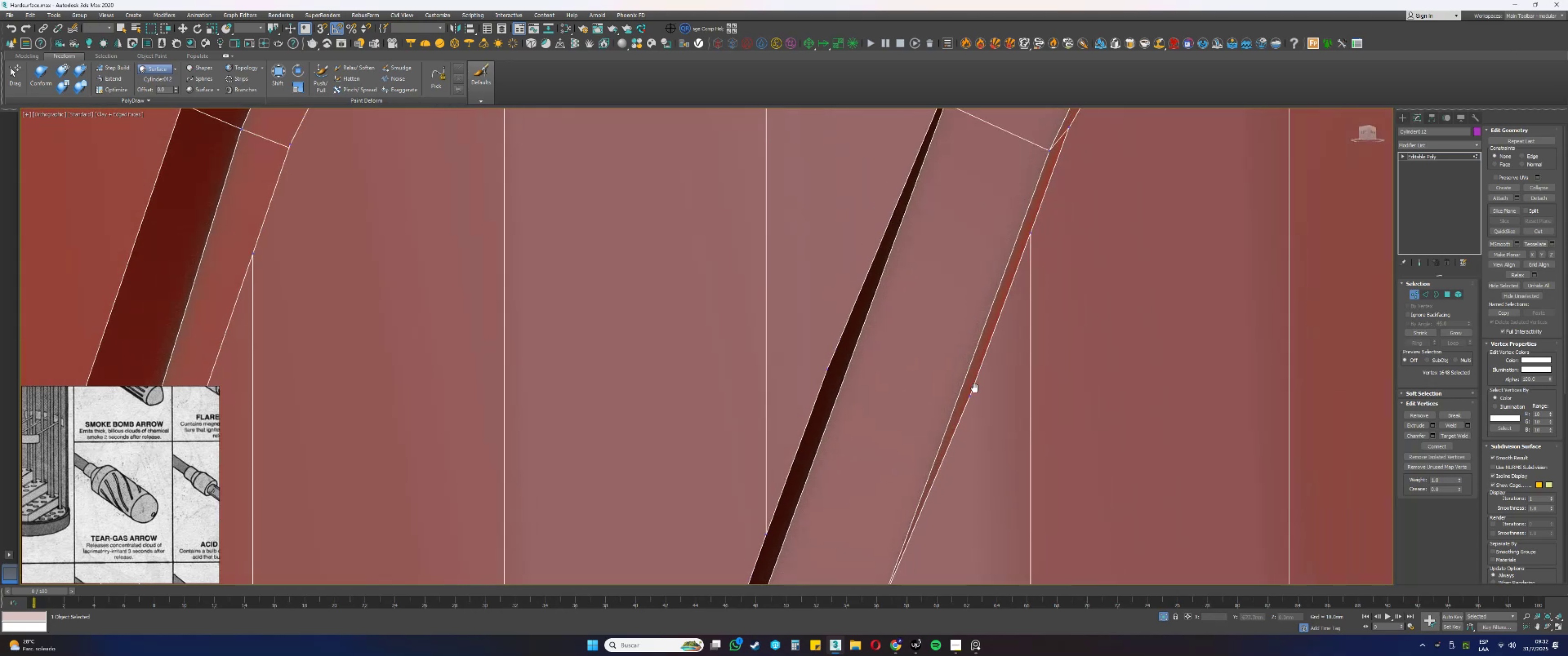 
left_click_drag(start_coordinate=[995, 404], to_coordinate=[956, 375])
 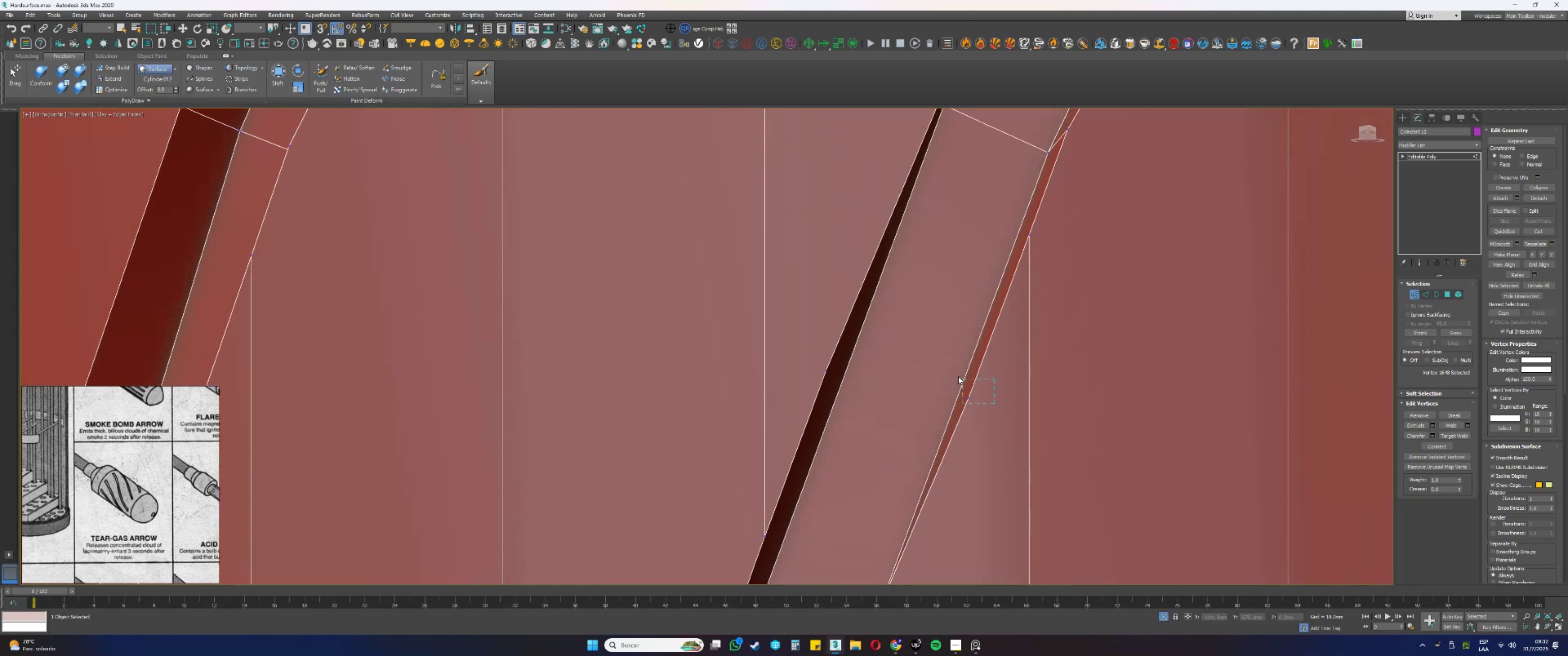 
hold_key(key=AltLeft, duration=0.68)
 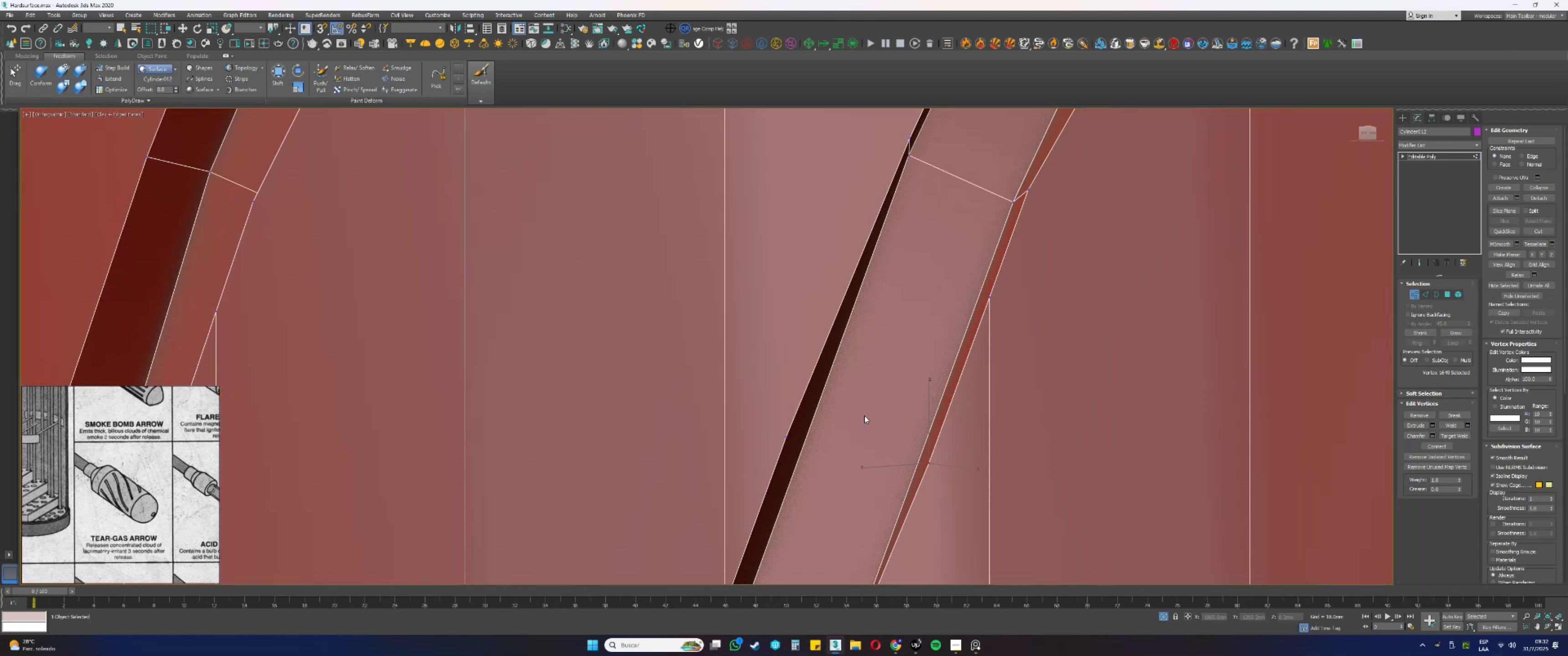 
key(Backspace)
 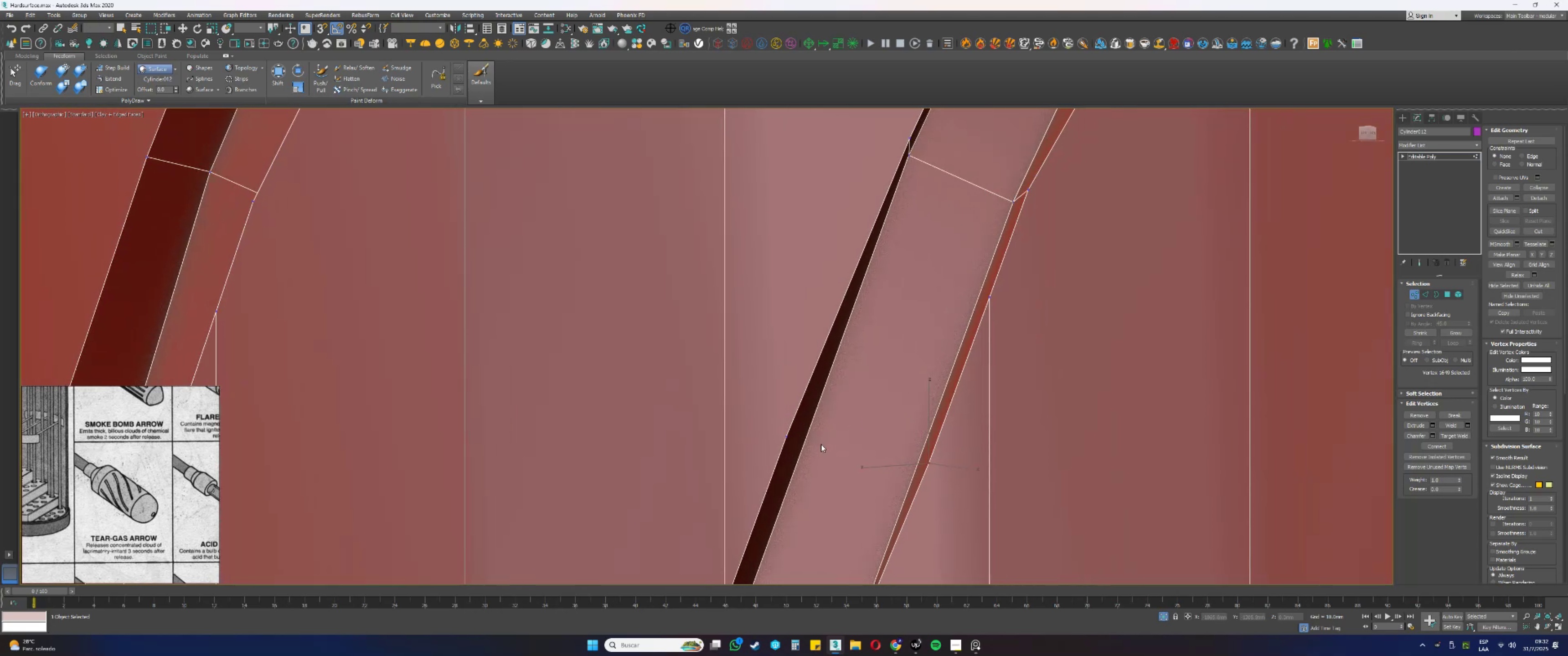 
left_click_drag(start_coordinate=[808, 444], to_coordinate=[767, 417])
 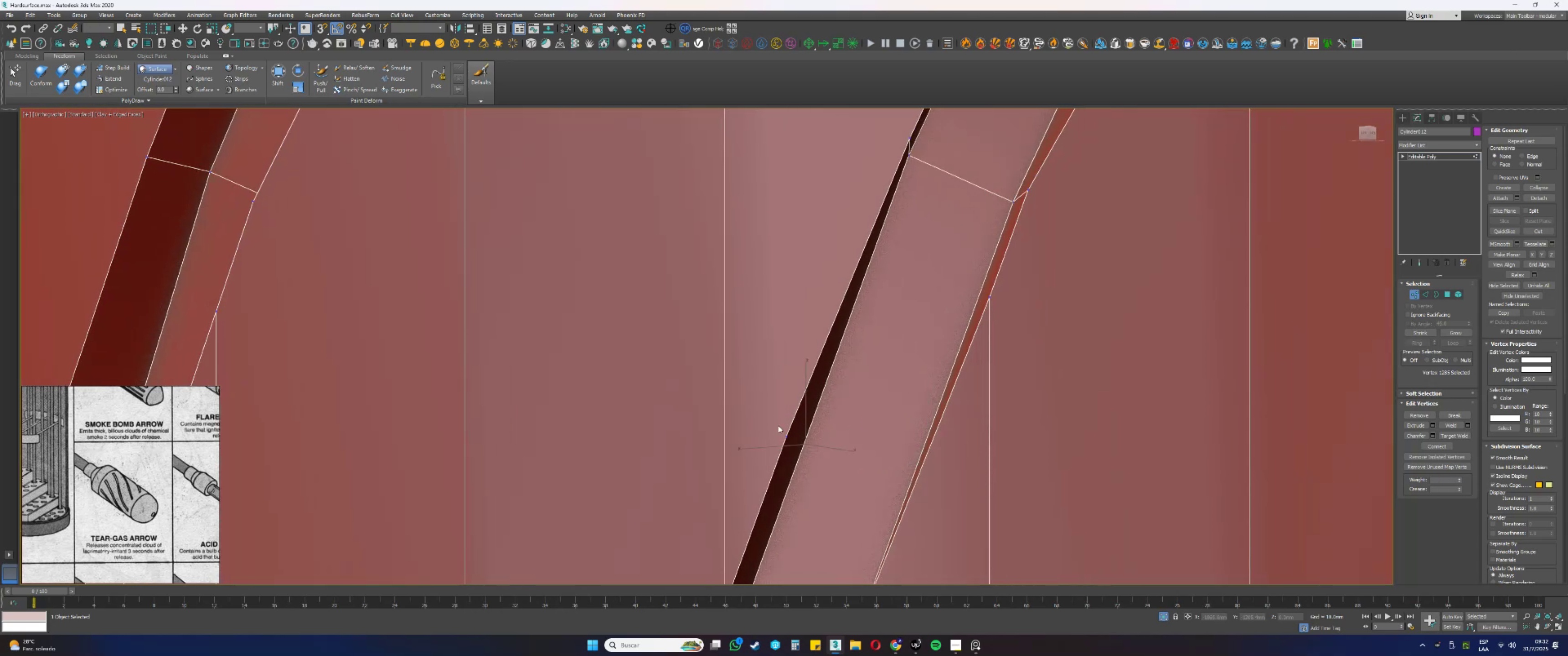 
key(Backspace)
 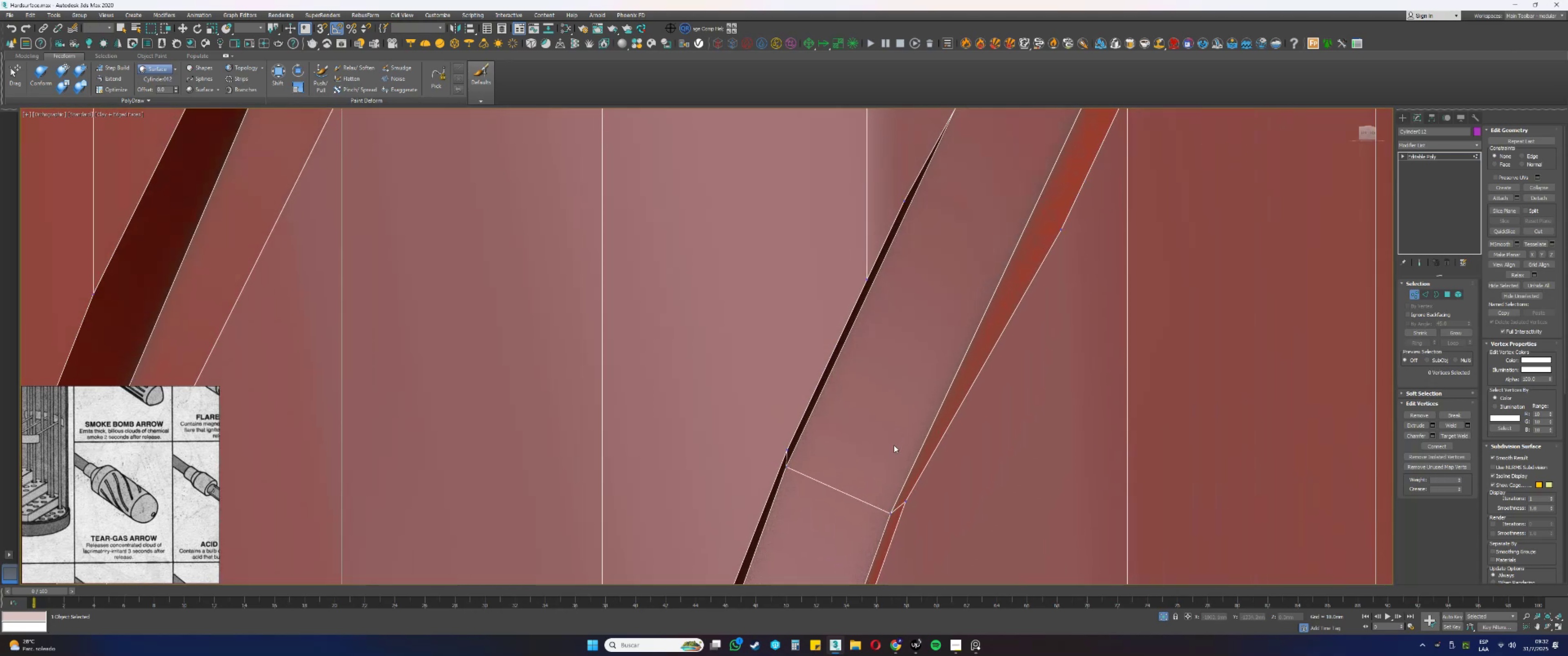 
scroll: coordinate [1011, 308], scroll_direction: up, amount: 1.0
 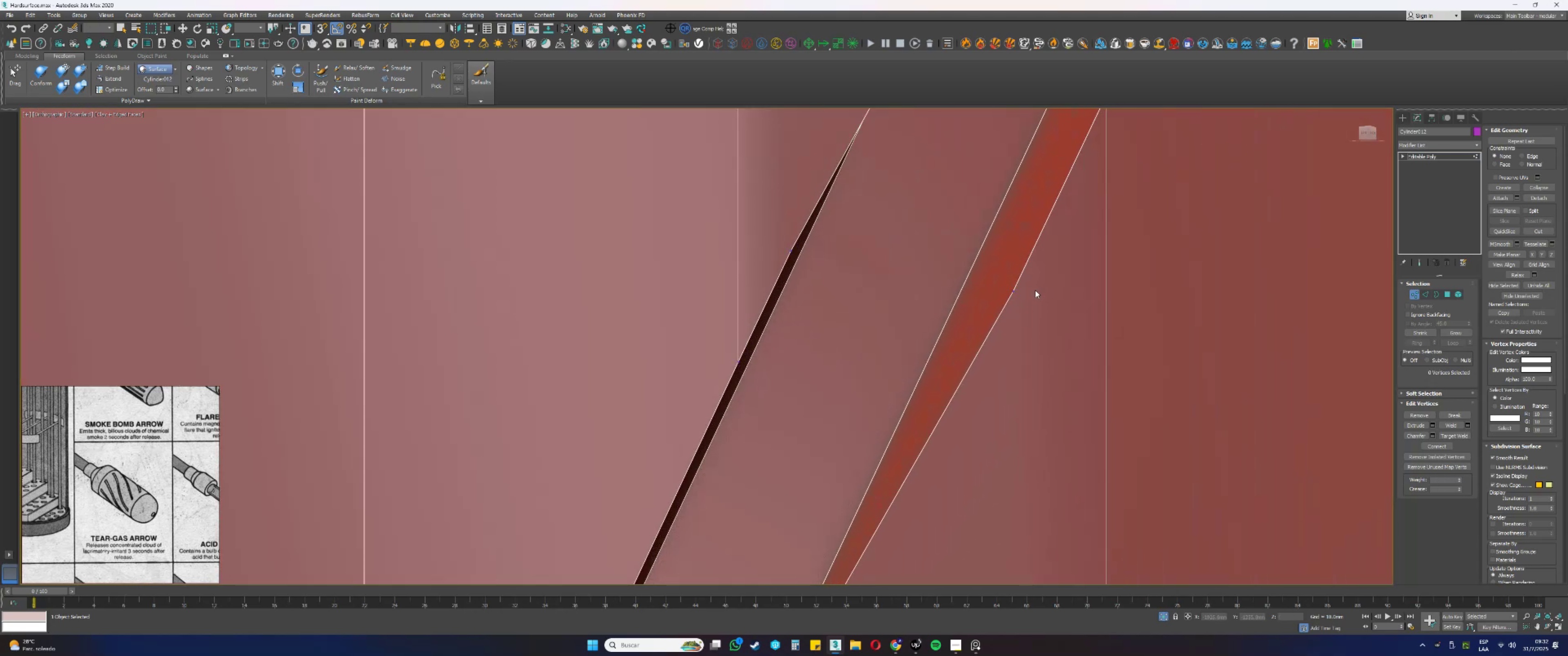 
left_click_drag(start_coordinate=[1030, 319], to_coordinate=[1003, 277])
 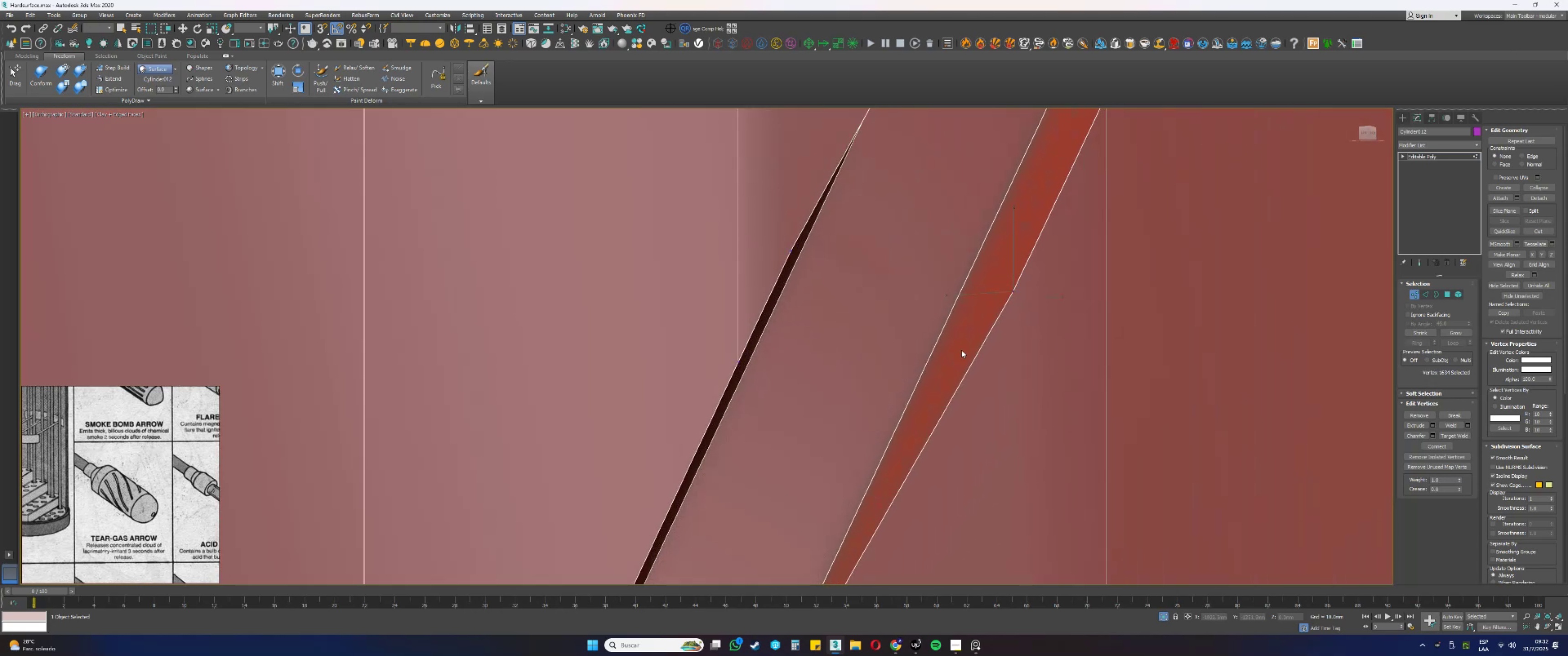 
scroll: coordinate [911, 322], scroll_direction: down, amount: 2.0
 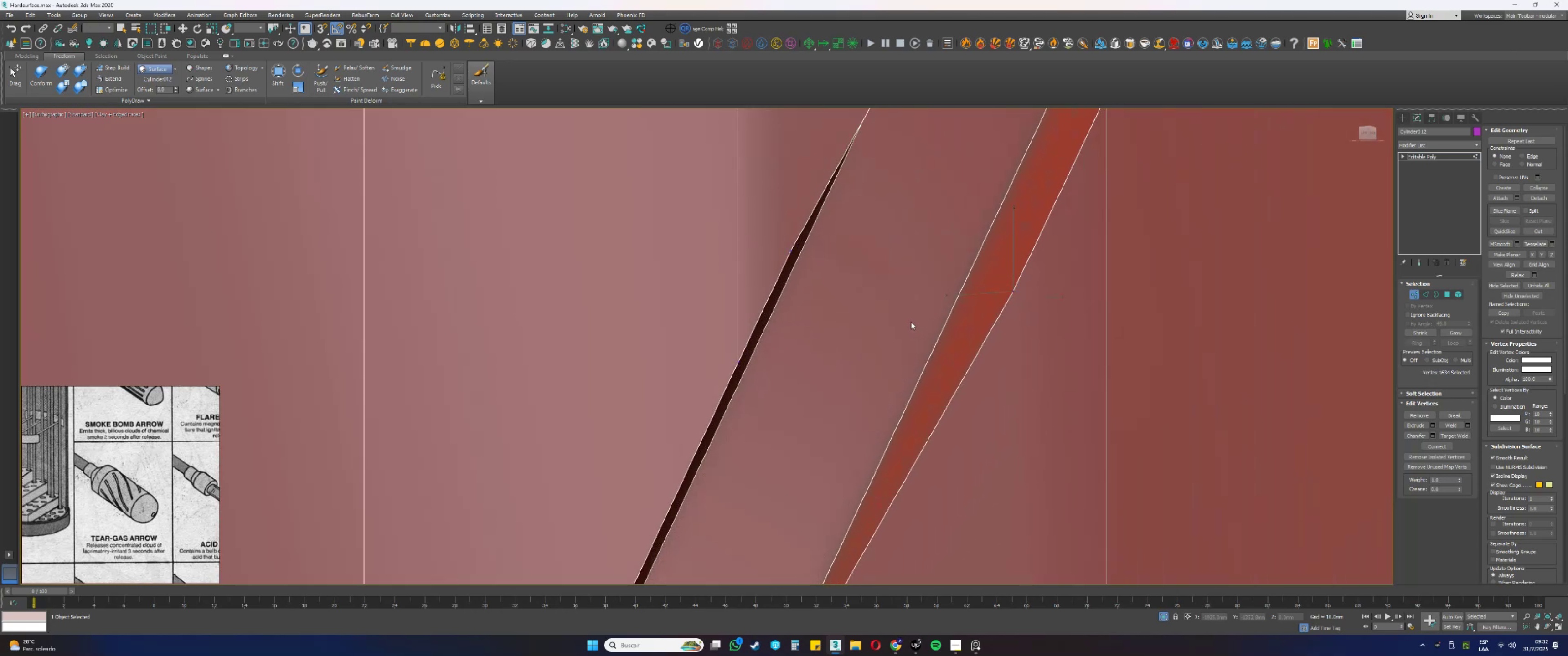 
key(Alt+AltLeft)
 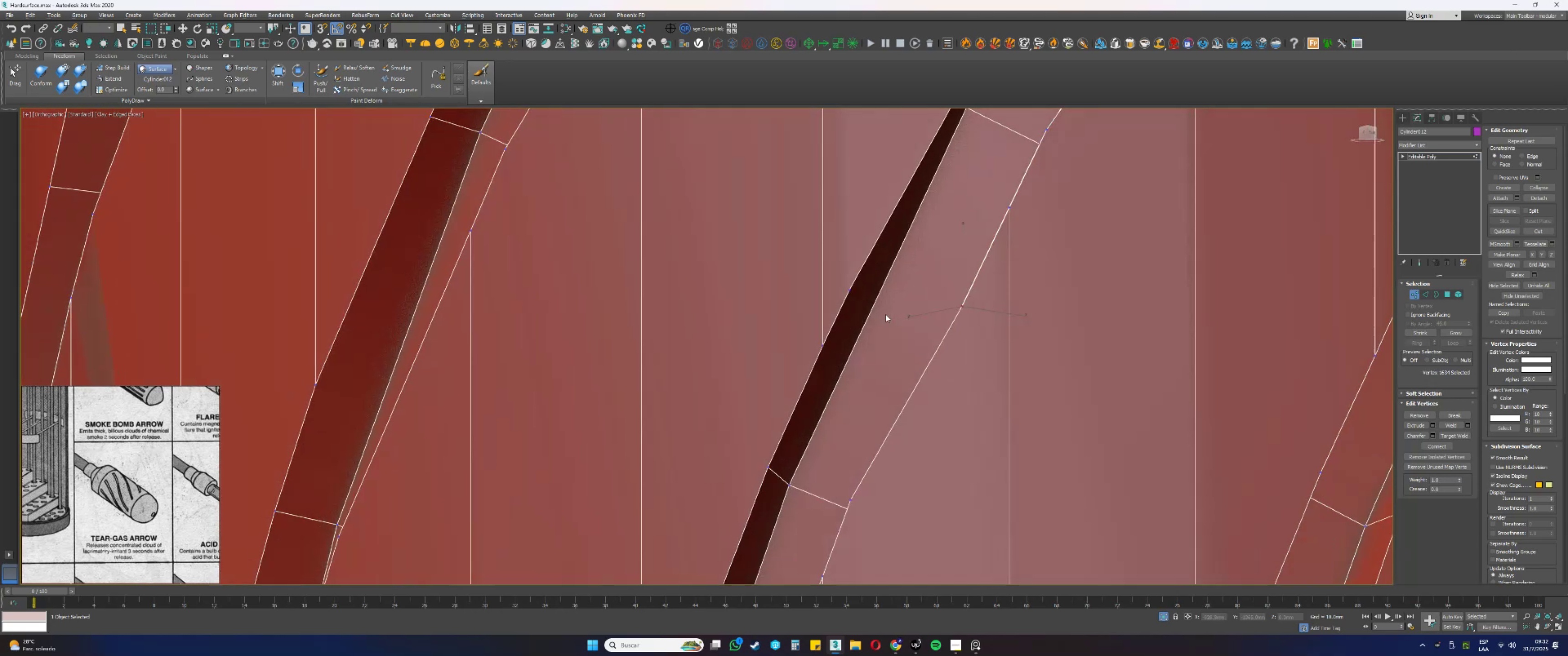 
scroll: coordinate [887, 295], scroll_direction: up, amount: 1.0
 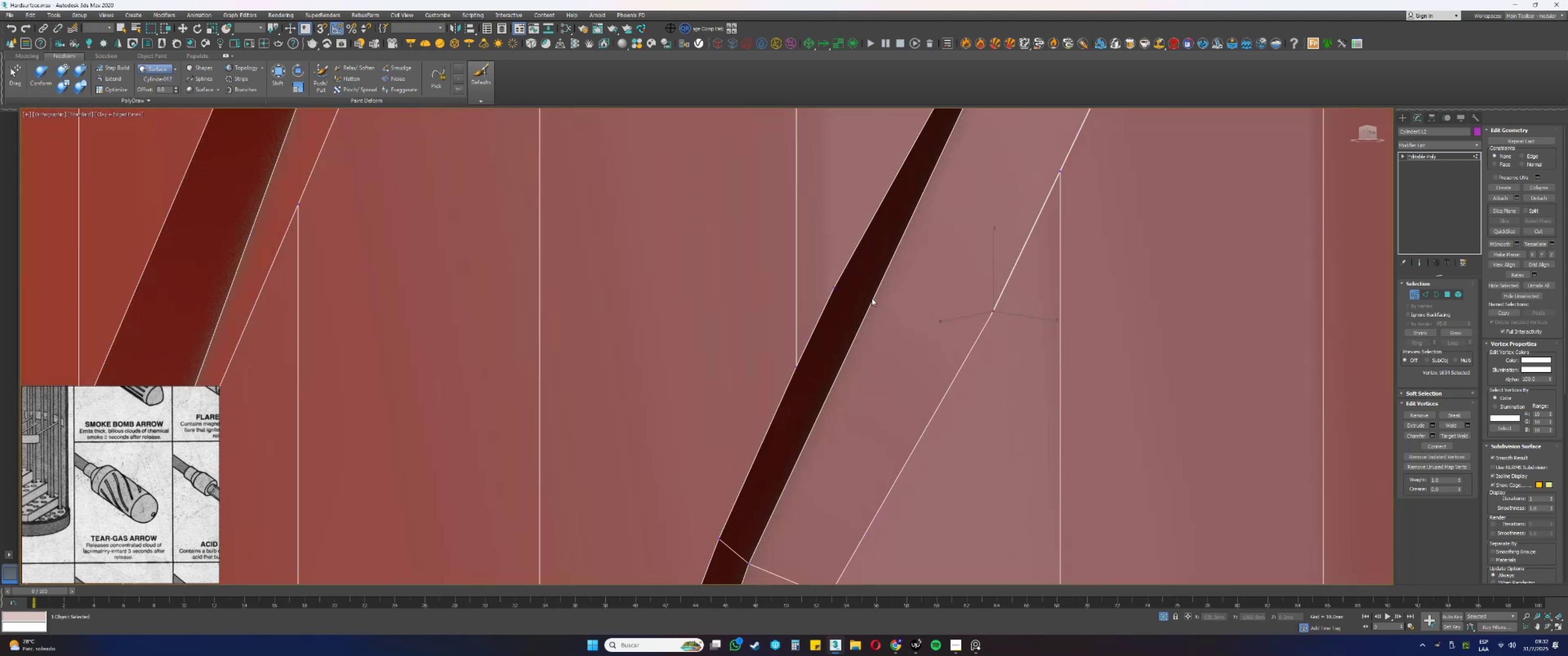 
key(Backspace)
 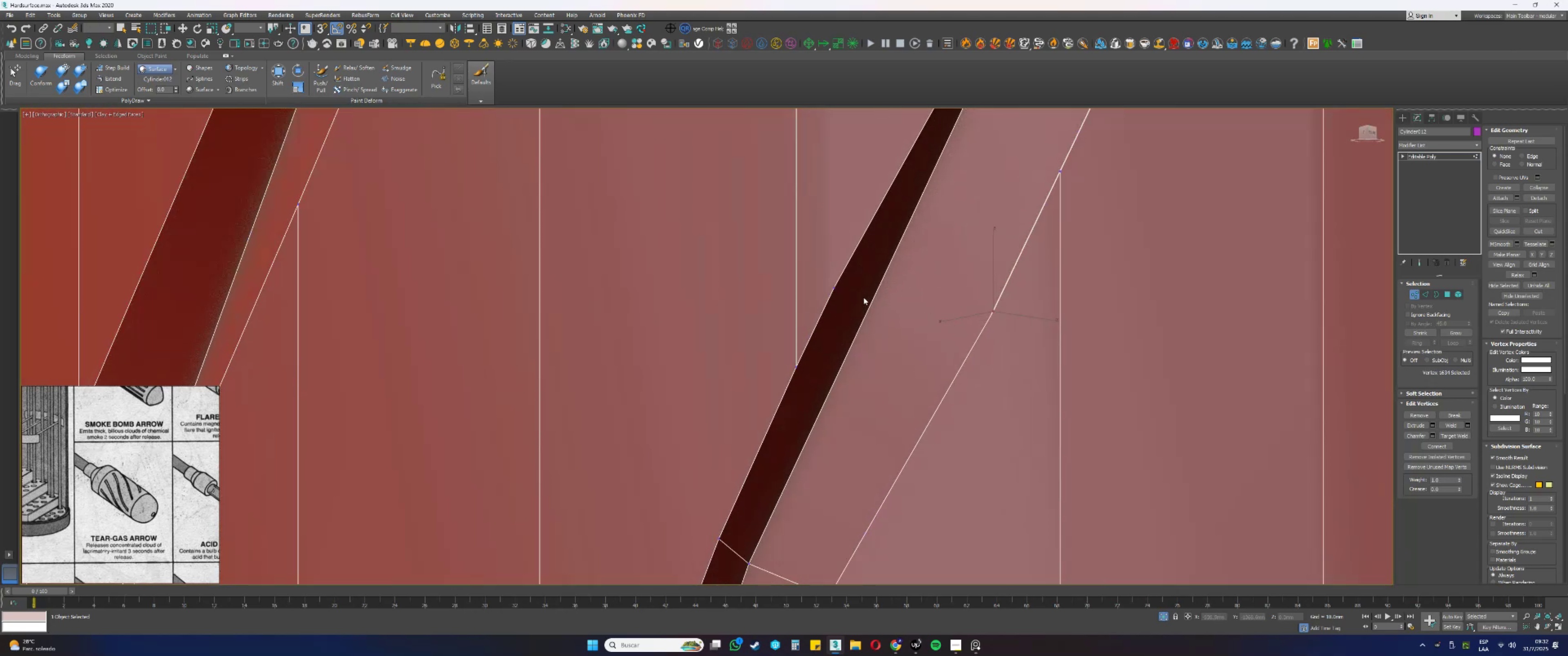 
left_click_drag(start_coordinate=[849, 295], to_coordinate=[829, 278])
 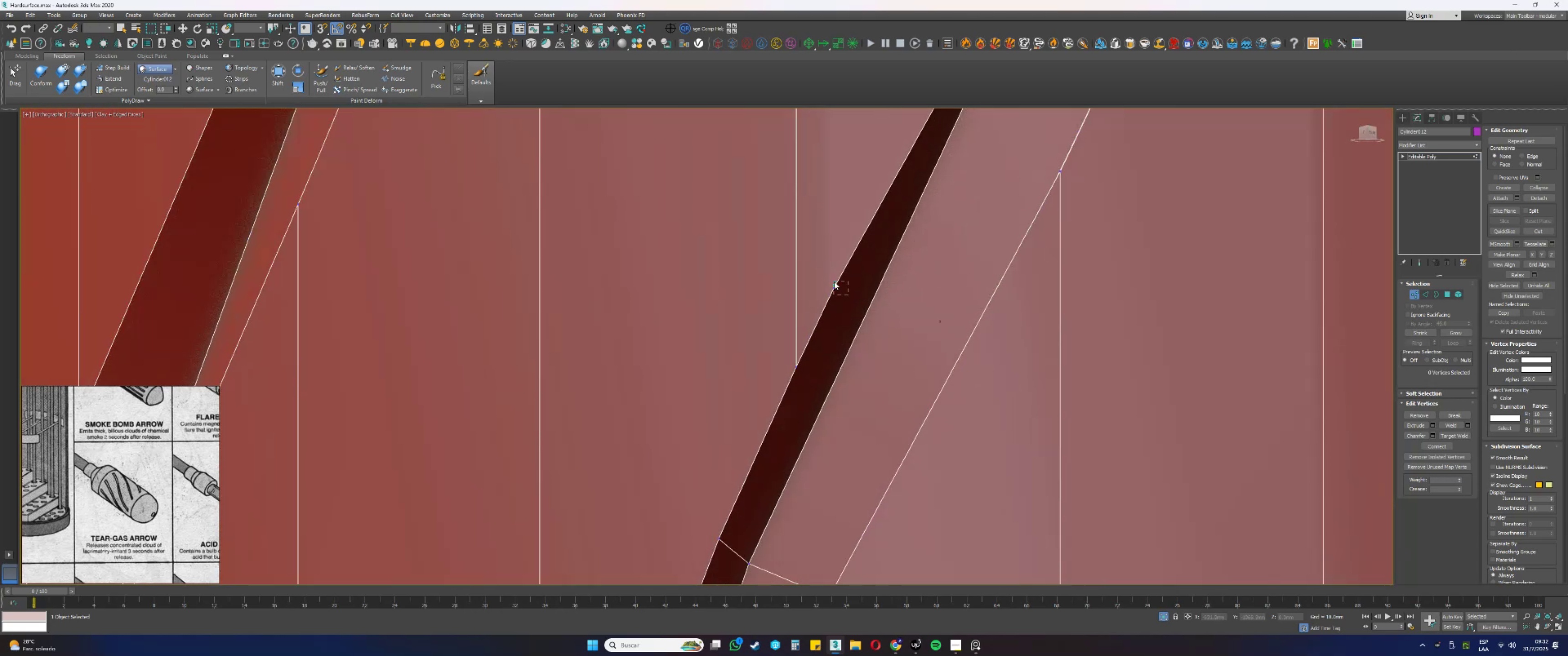 
key(Backspace)
 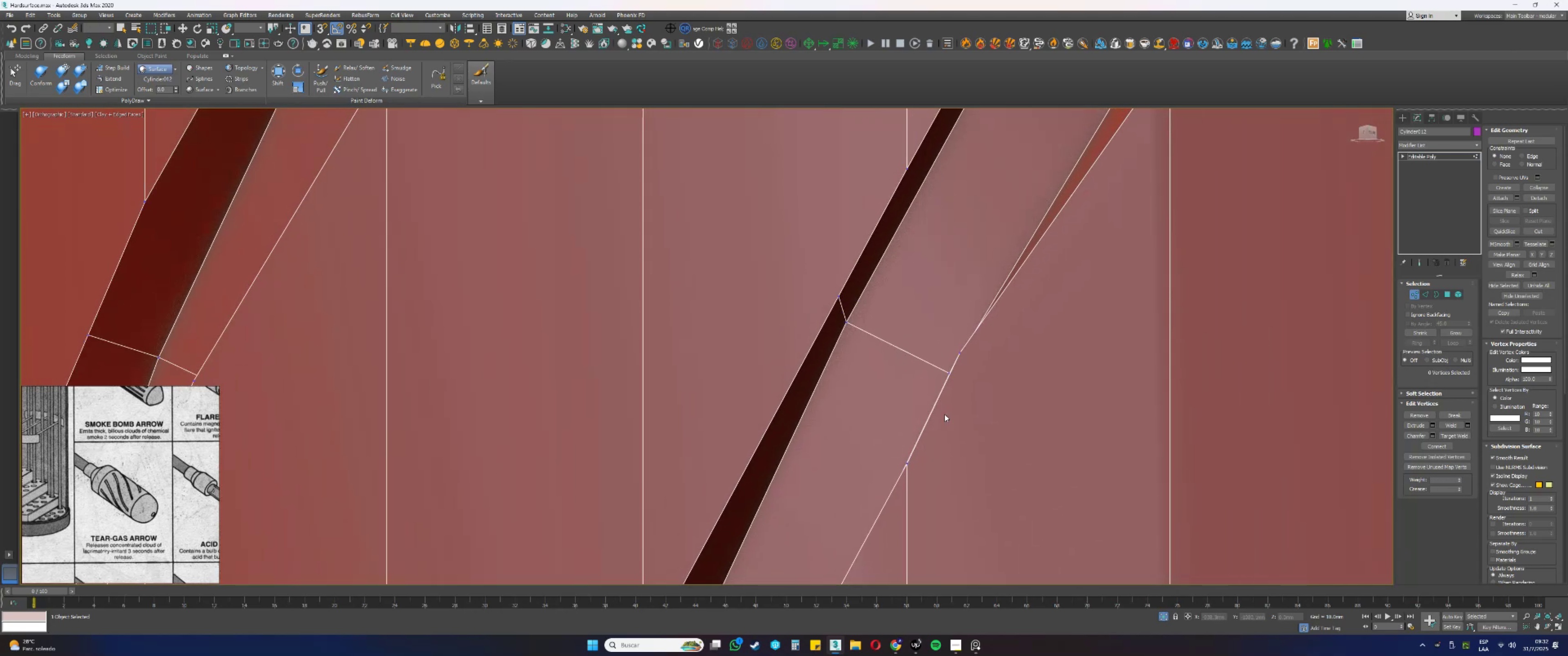 
left_click_drag(start_coordinate=[965, 355], to_coordinate=[949, 339])
 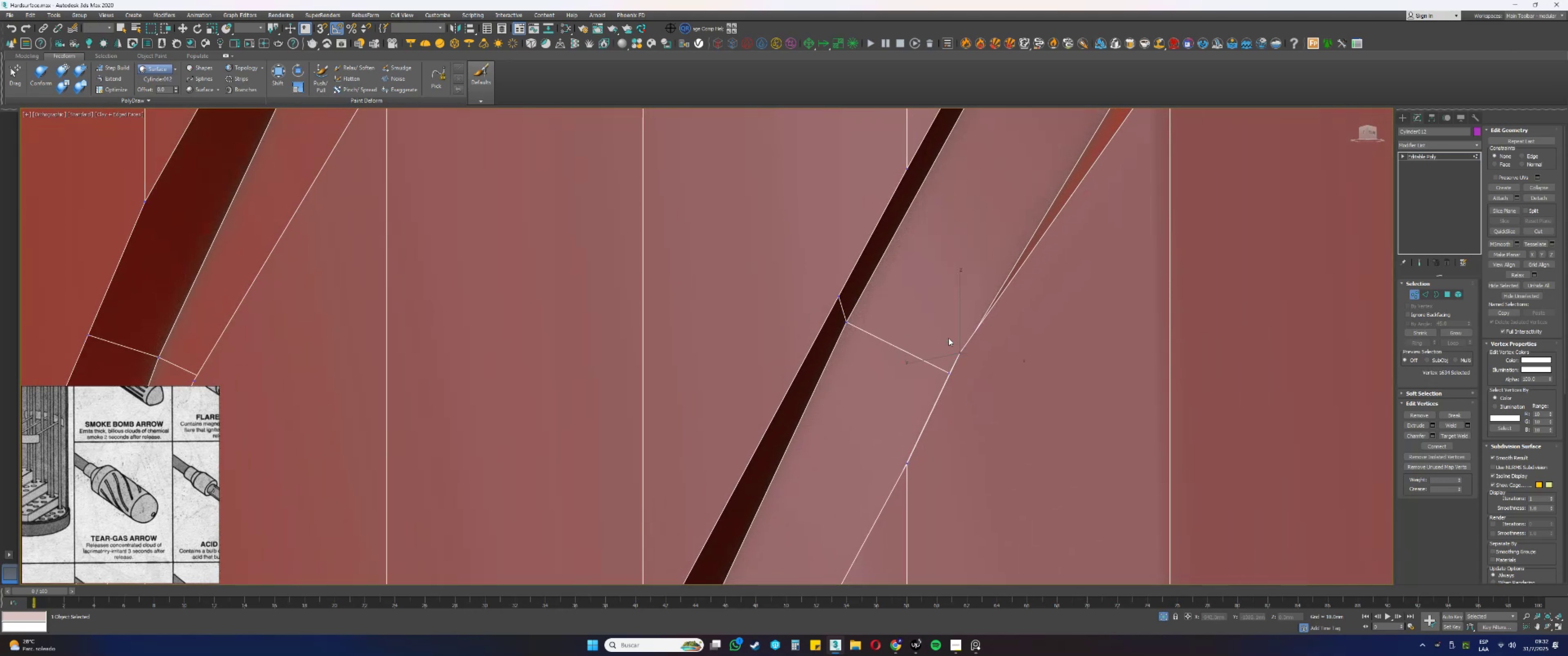 
hold_key(key=AltLeft, duration=0.71)
 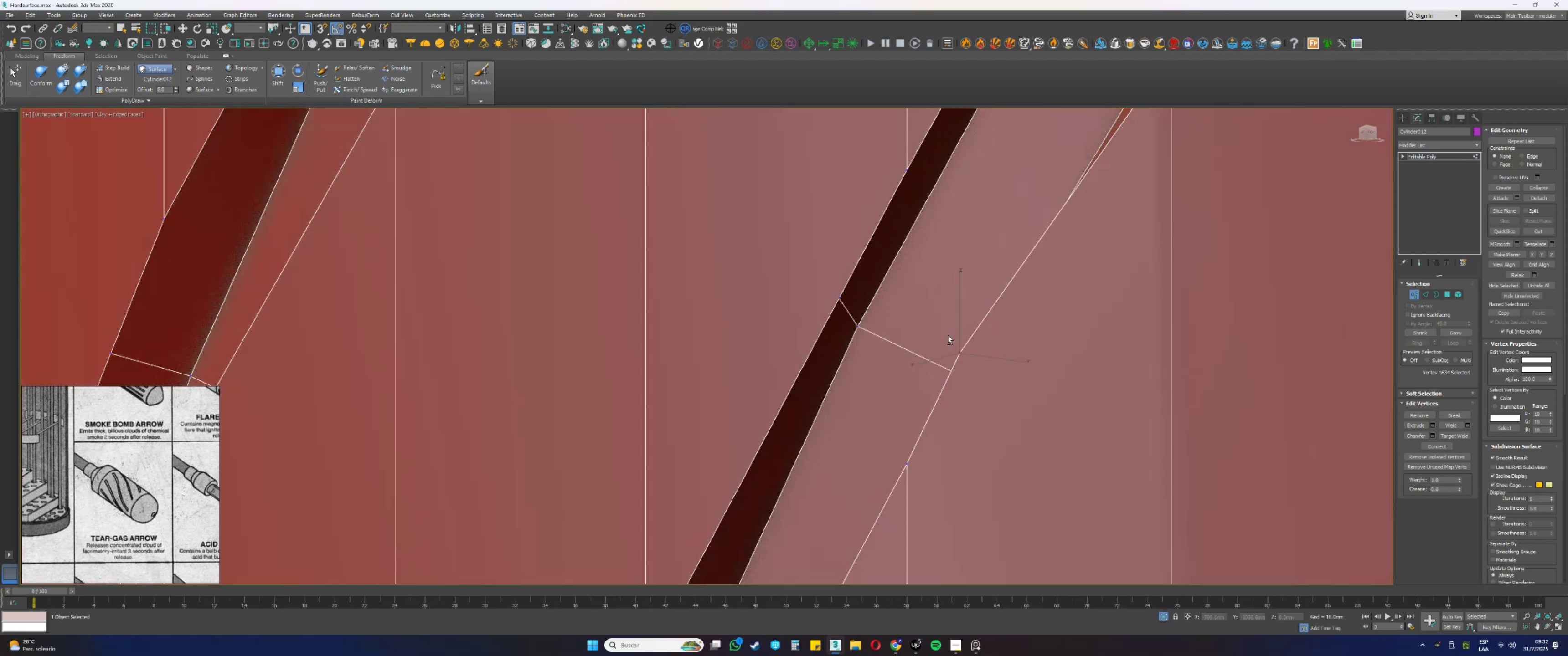 
scroll: coordinate [948, 326], scroll_direction: down, amount: 2.0
 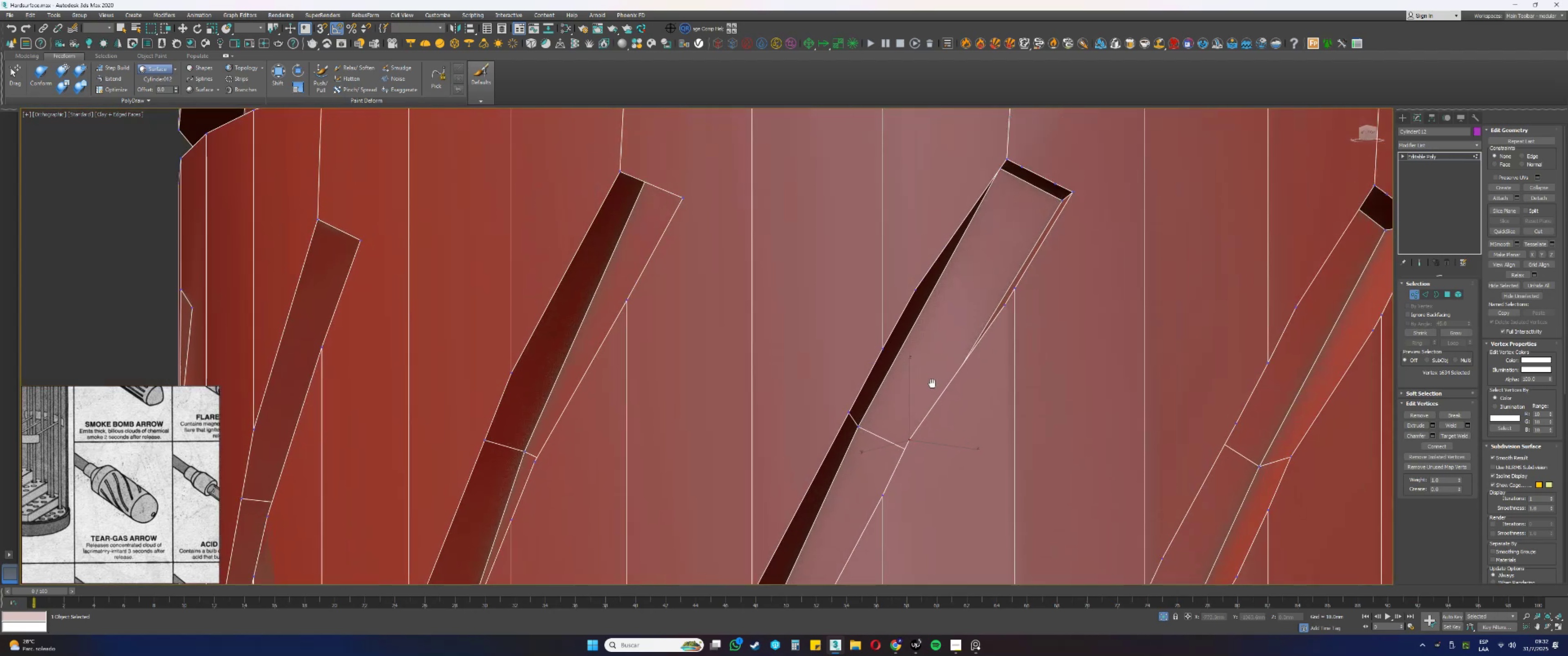 
scroll: coordinate [974, 317], scroll_direction: up, amount: 2.0
 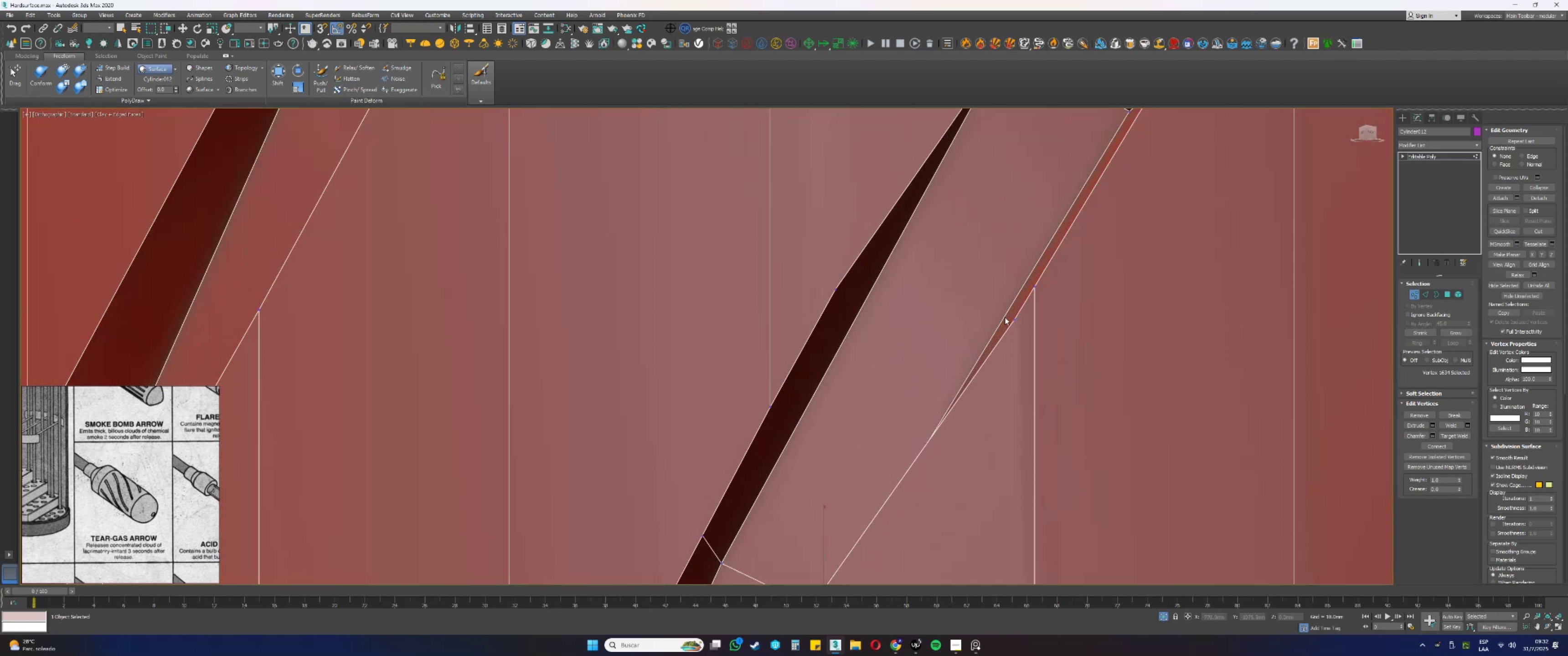 
left_click_drag(start_coordinate=[1025, 328], to_coordinate=[1002, 313])
 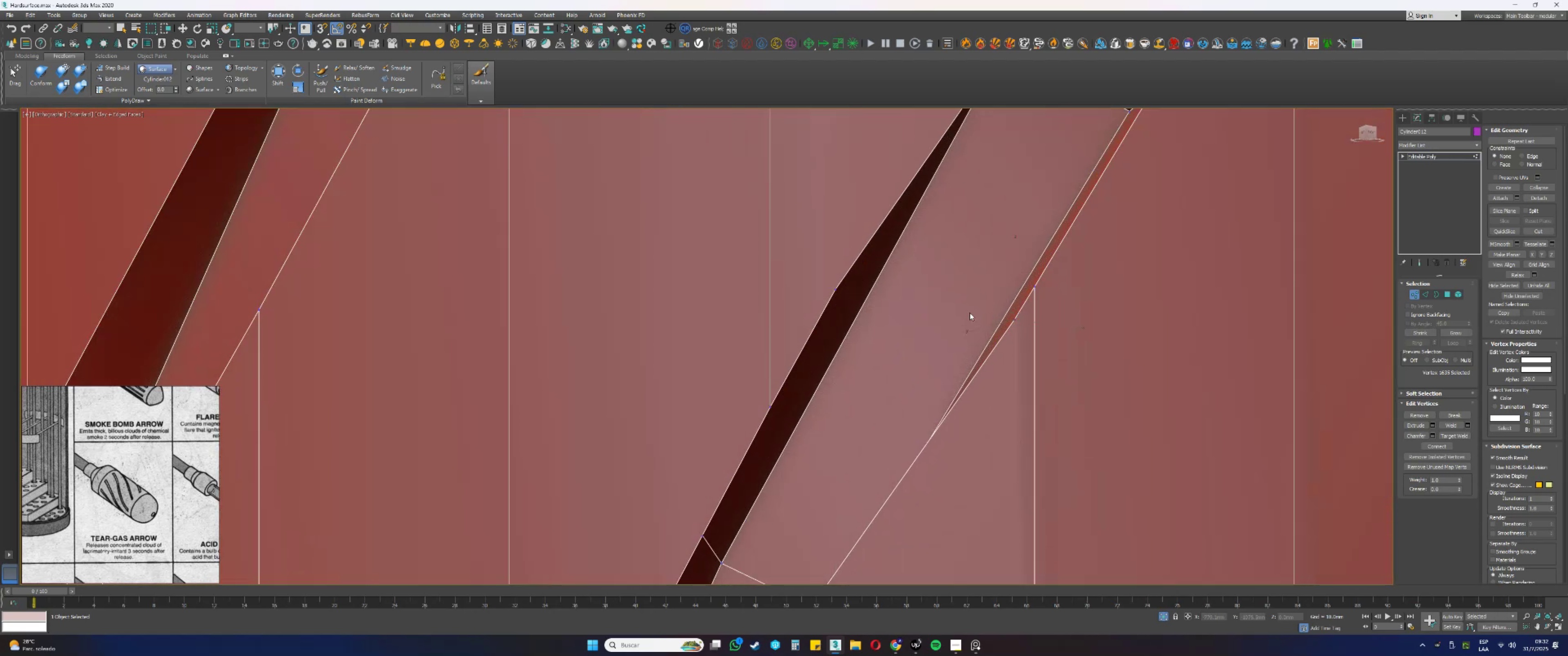 
key(Backspace)
 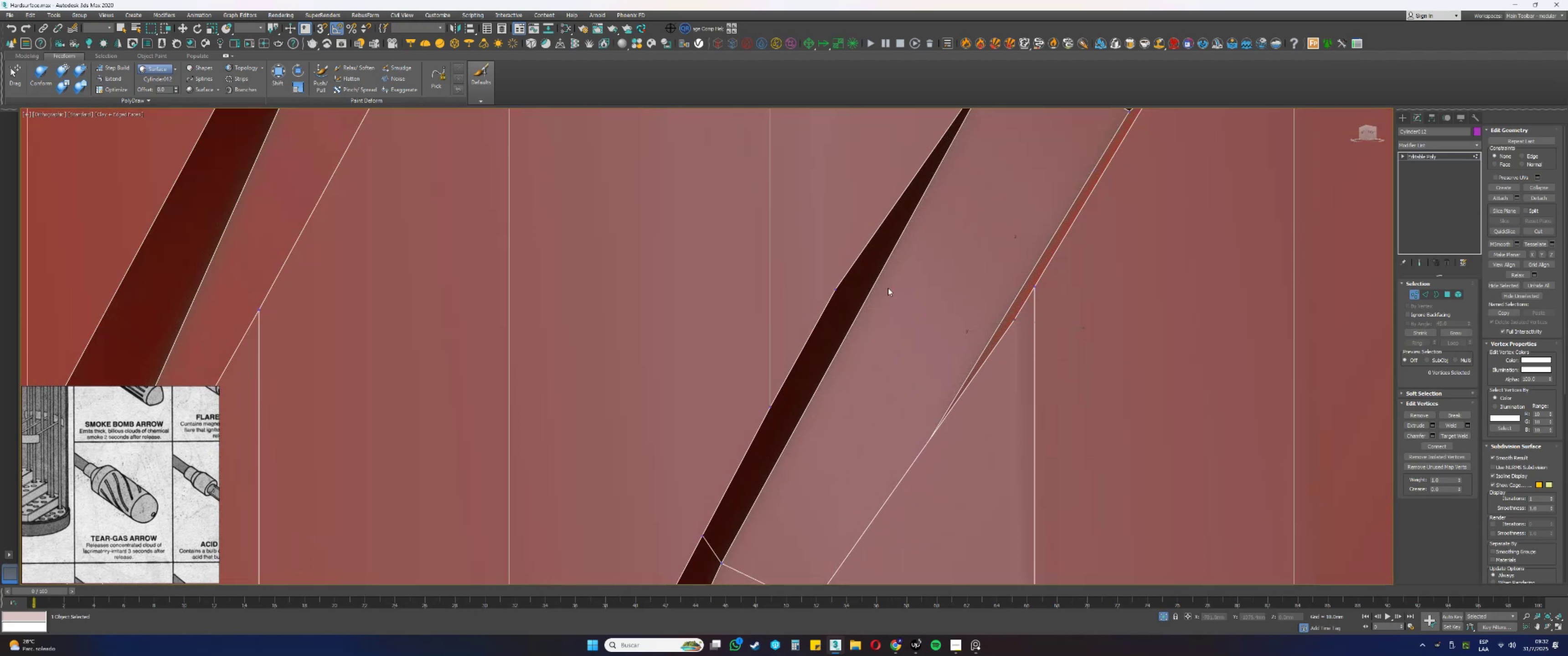 
left_click_drag(start_coordinate=[879, 295], to_coordinate=[825, 267])
 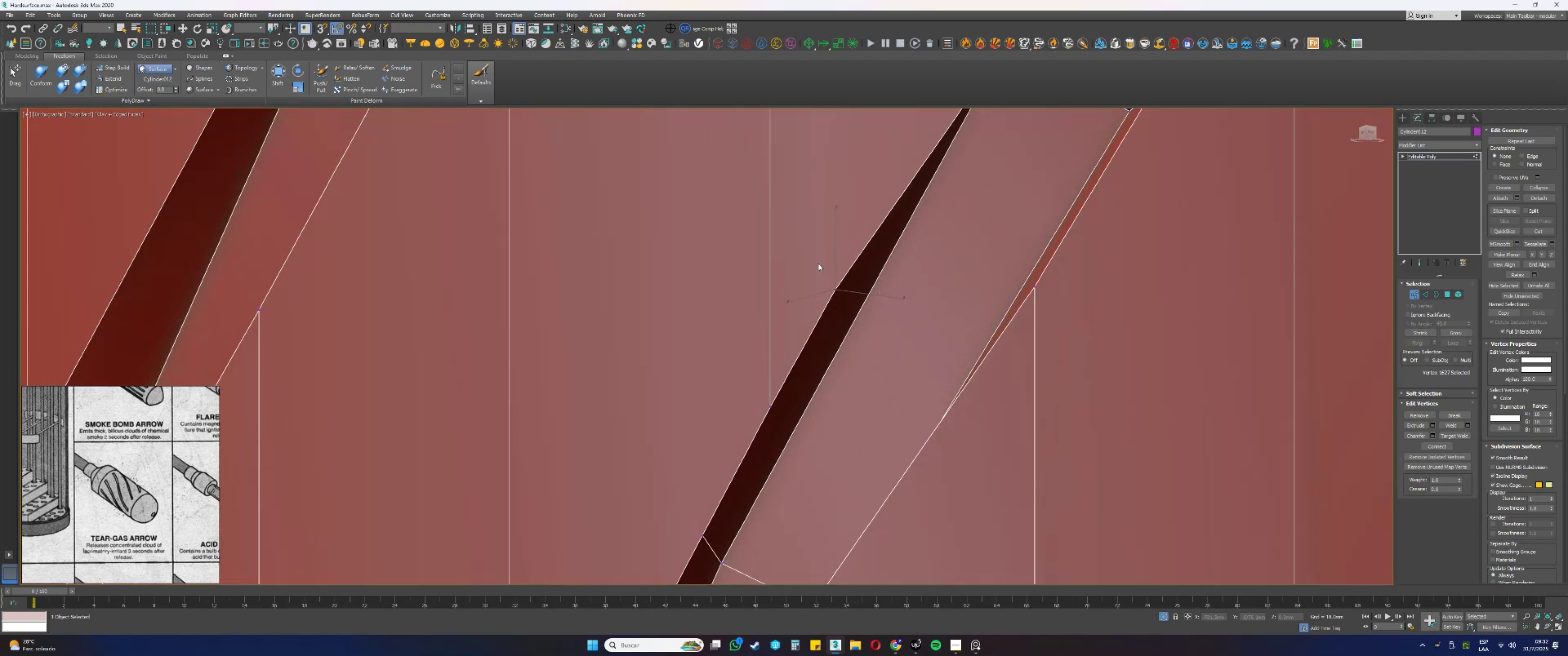 
key(Backspace)
 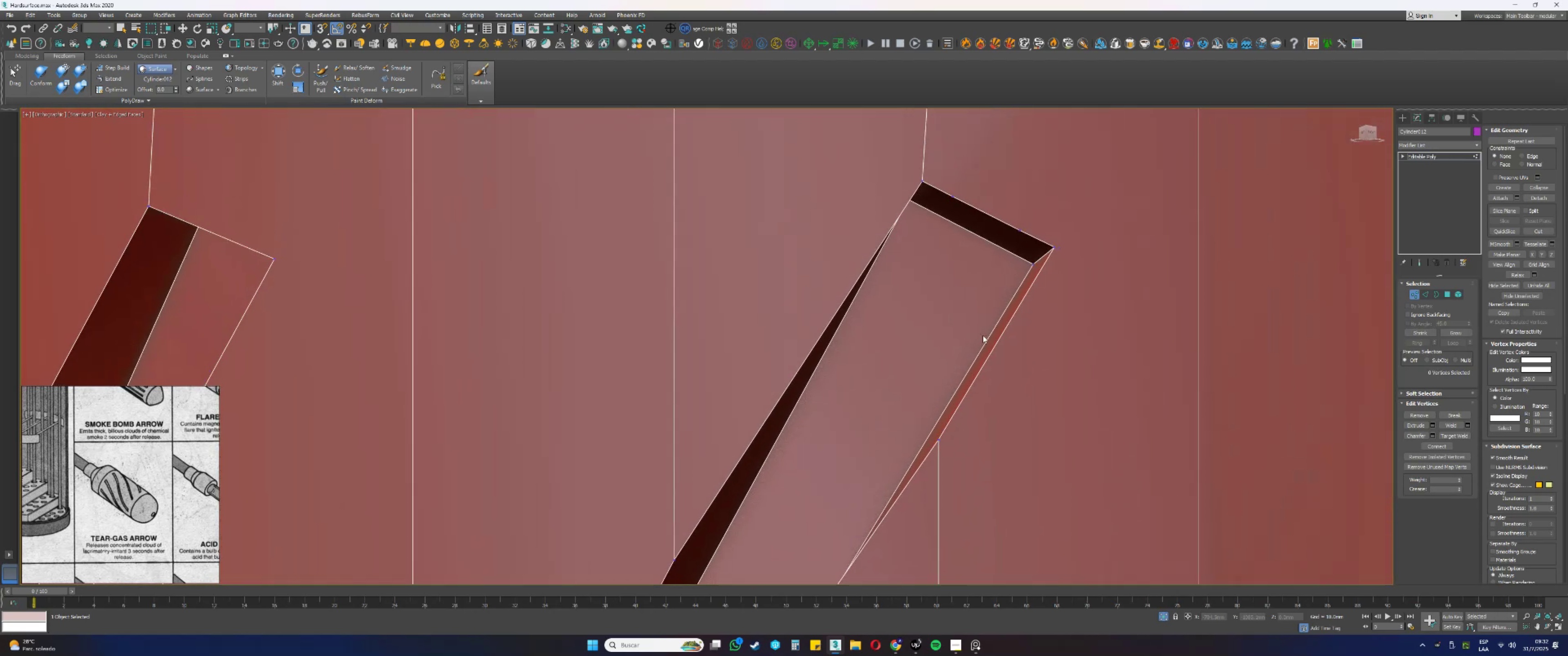 
left_click_drag(start_coordinate=[1028, 245], to_coordinate=[1004, 217])
 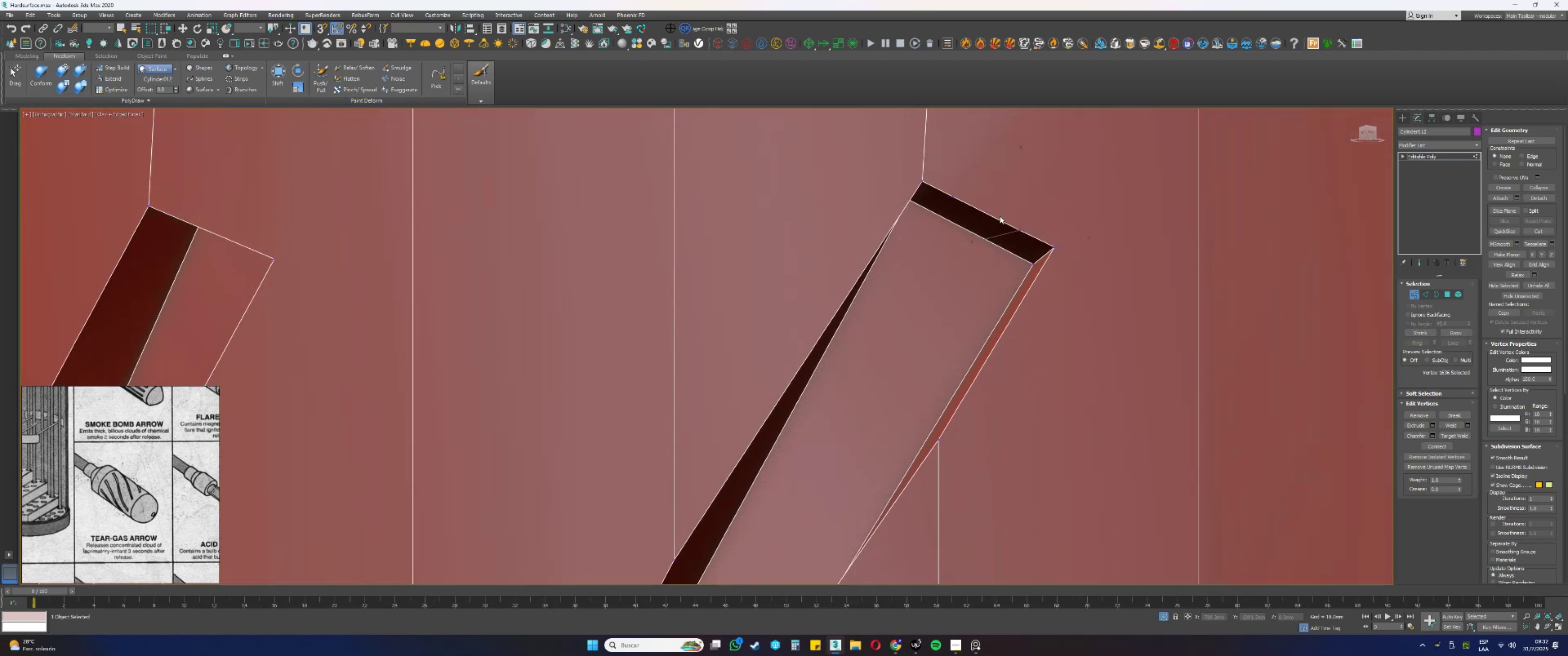 
key(Backspace)
 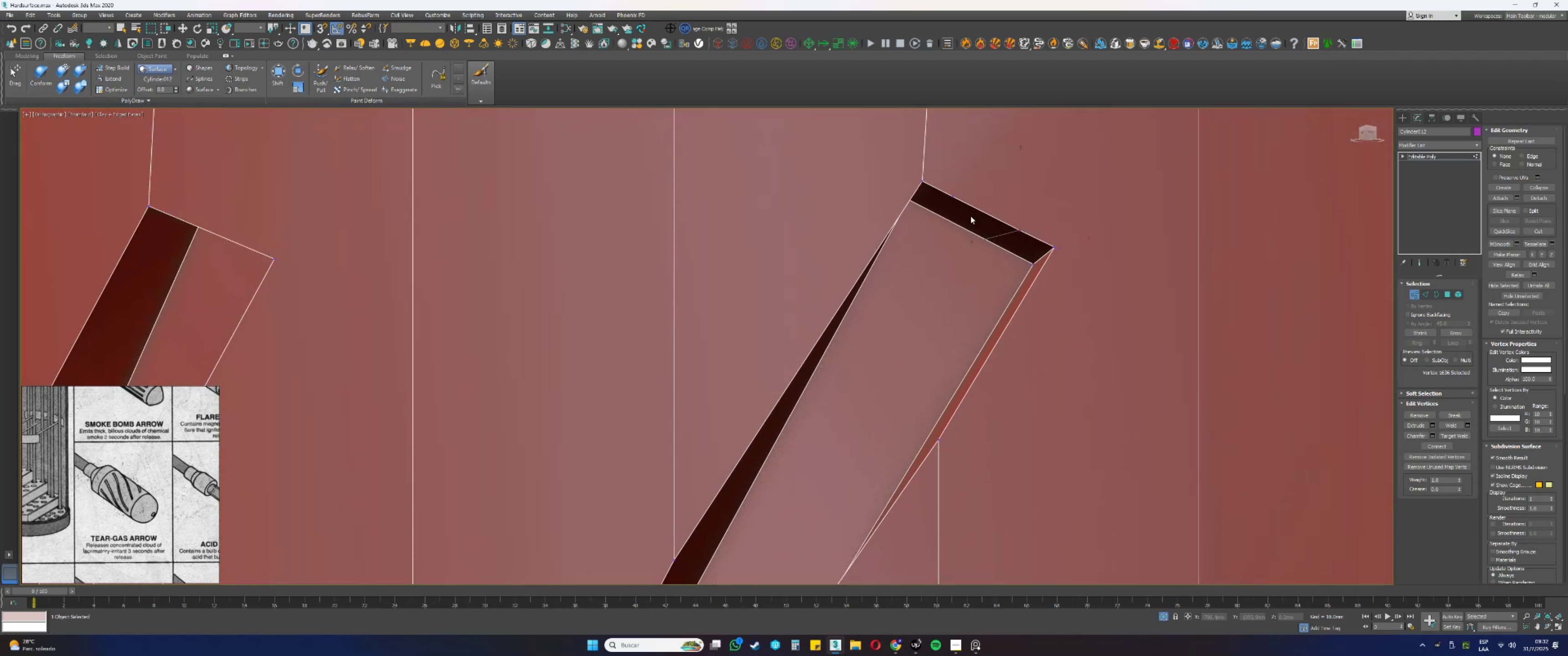 
left_click_drag(start_coordinate=[968, 209], to_coordinate=[948, 182])
 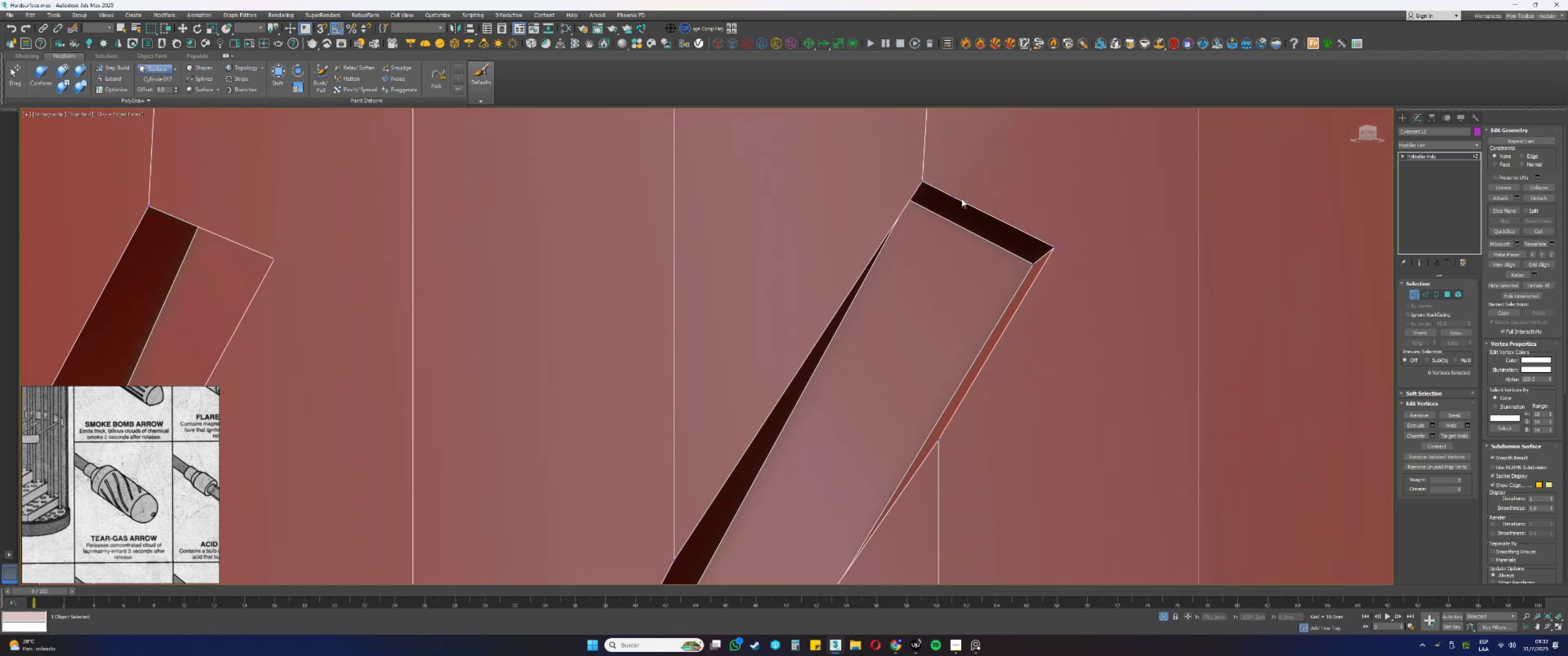 
key(Backspace)
 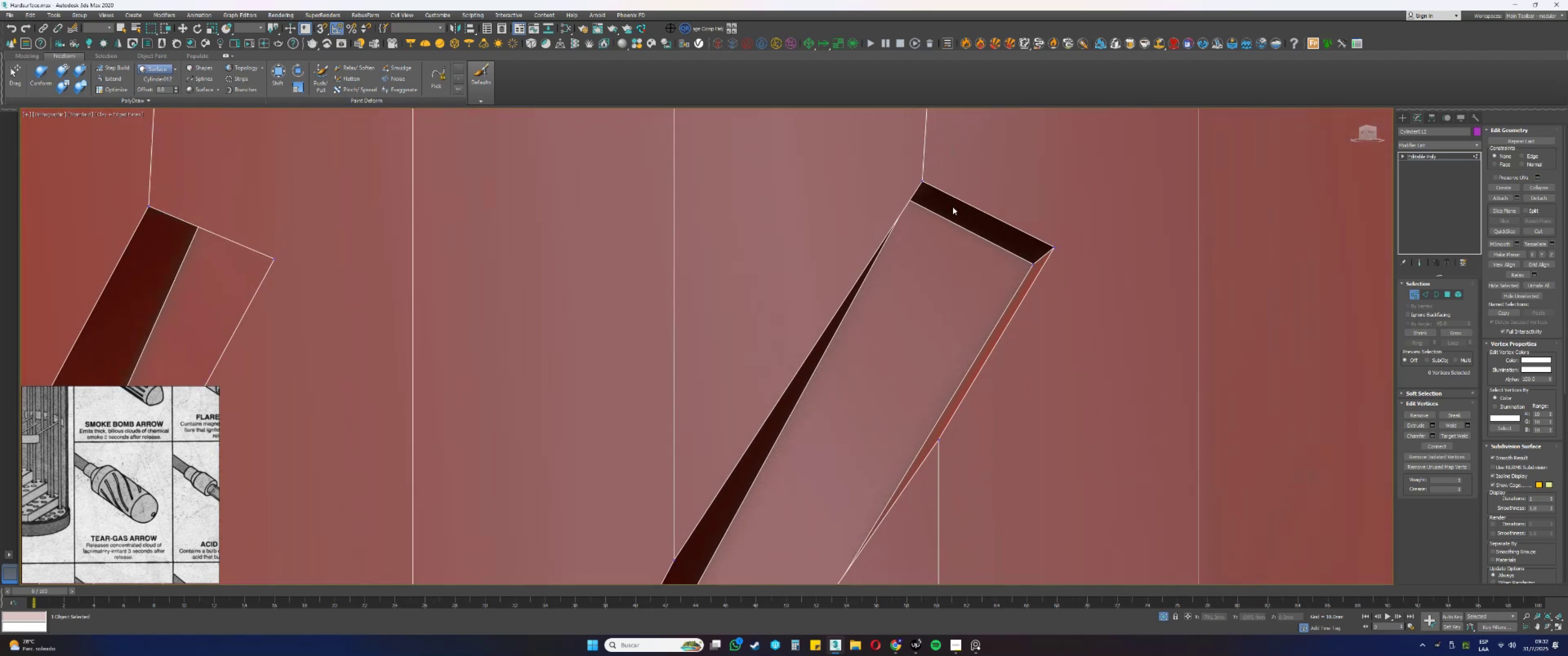 
left_click_drag(start_coordinate=[950, 195], to_coordinate=[917, 167])
 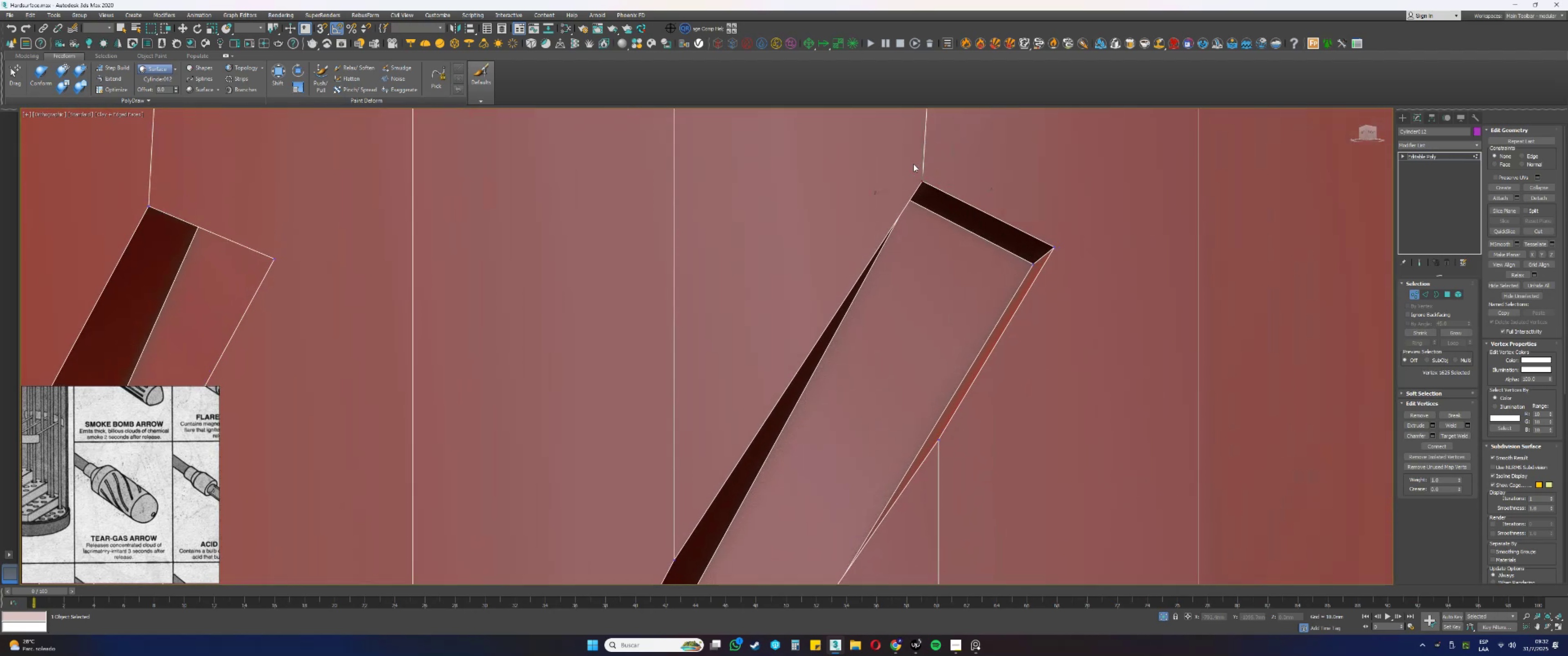 
hold_key(key=AltLeft, duration=1.02)
 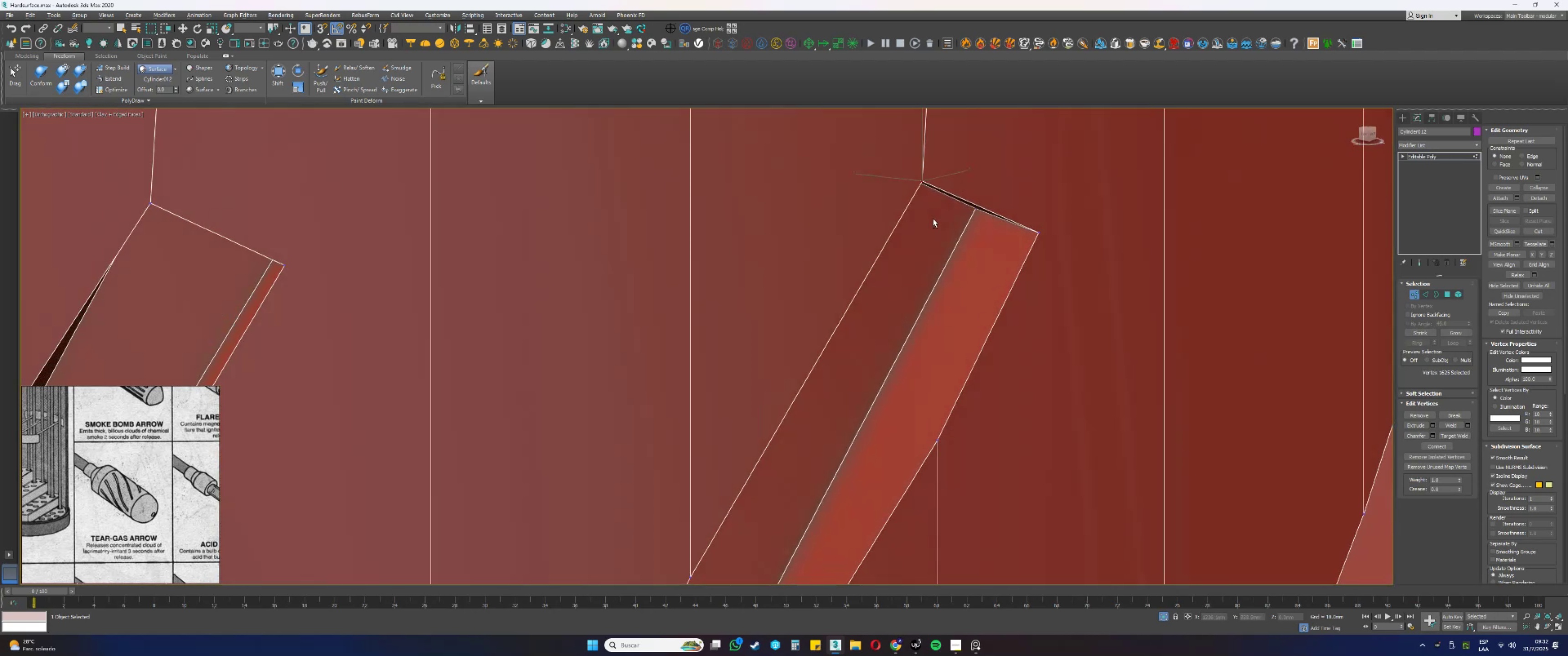 
scroll: coordinate [932, 215], scroll_direction: down, amount: 9.0
 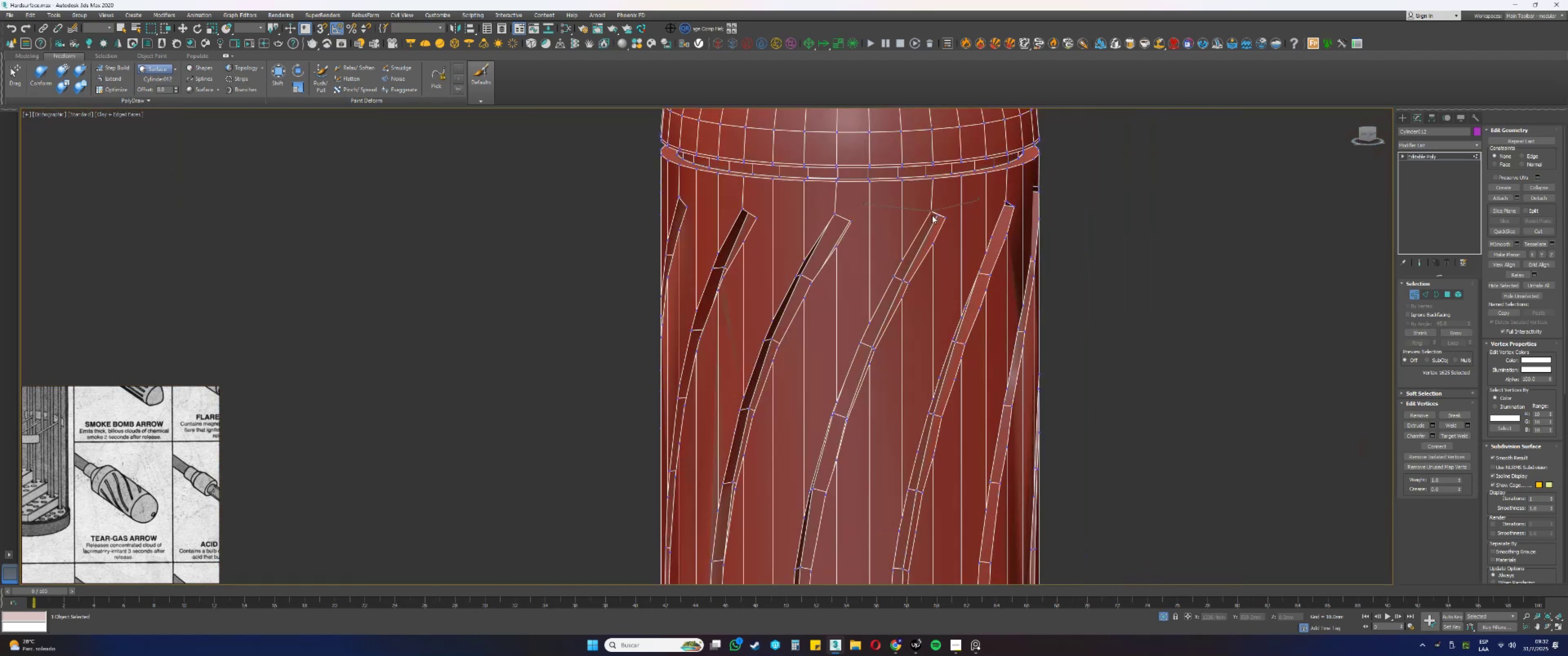 
key(Alt+AltLeft)
 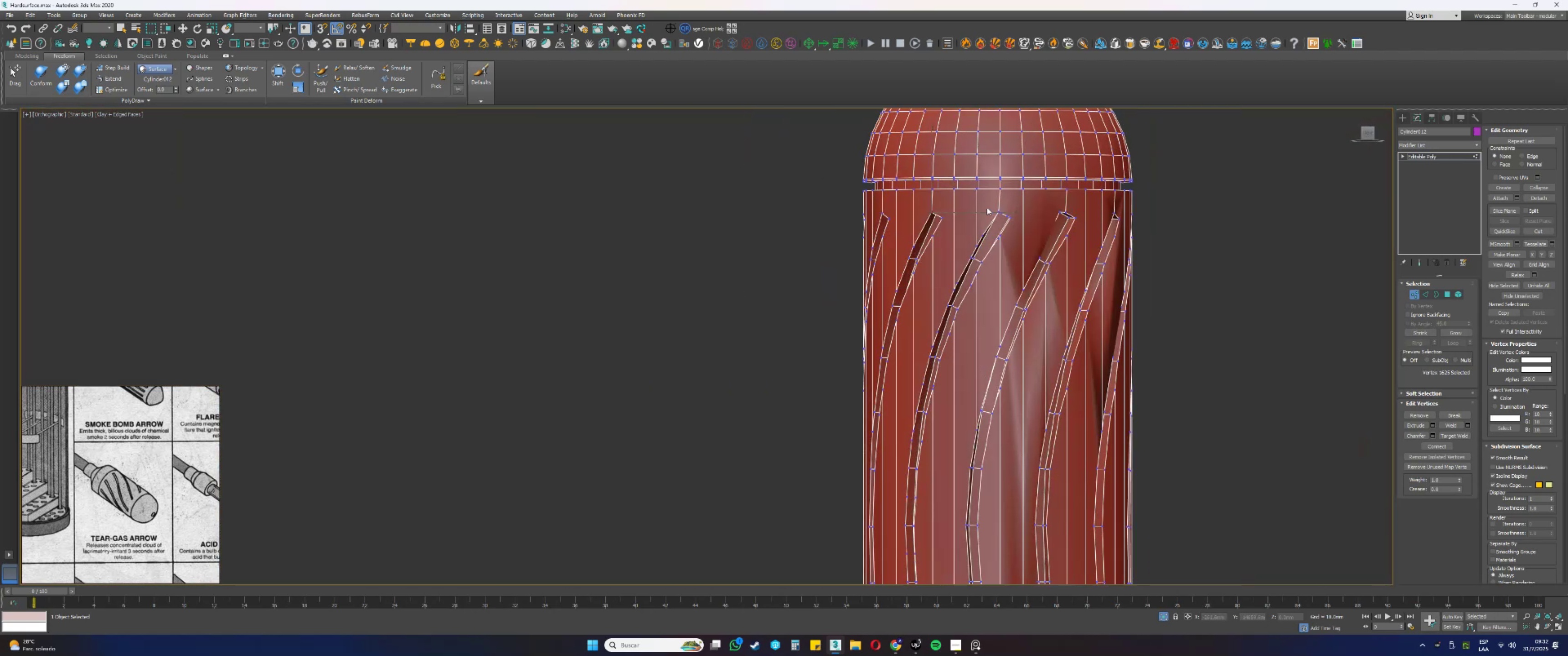 
scroll: coordinate [1005, 214], scroll_direction: up, amount: 7.0
 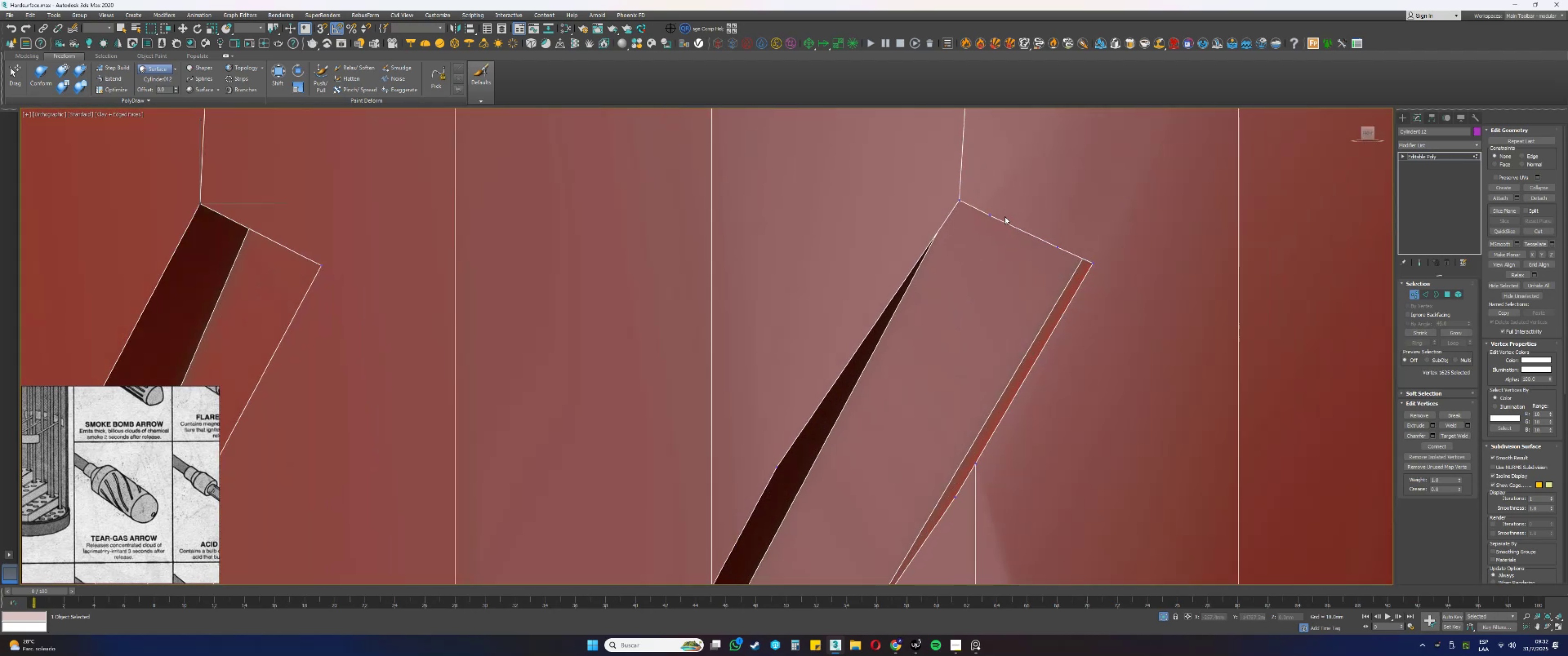 
left_click_drag(start_coordinate=[999, 229], to_coordinate=[984, 211])
 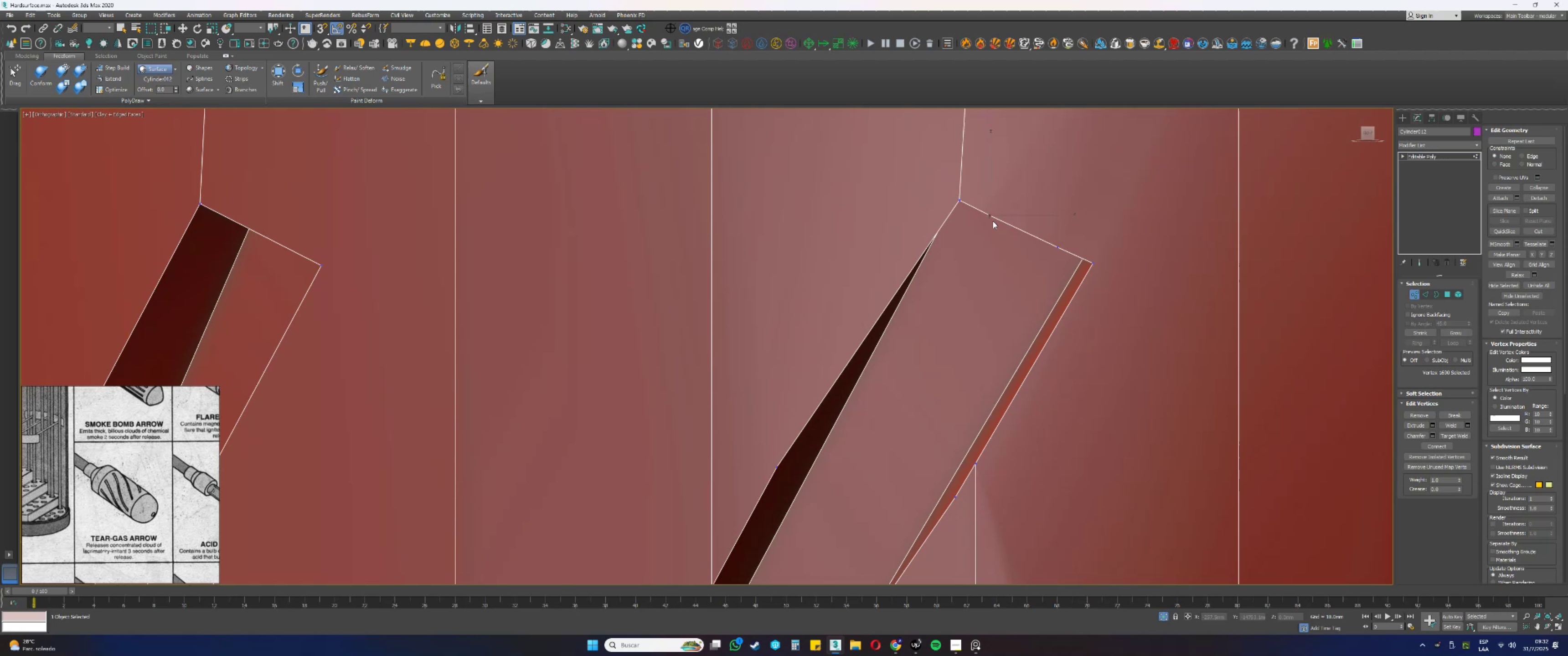 
key(Backspace)
 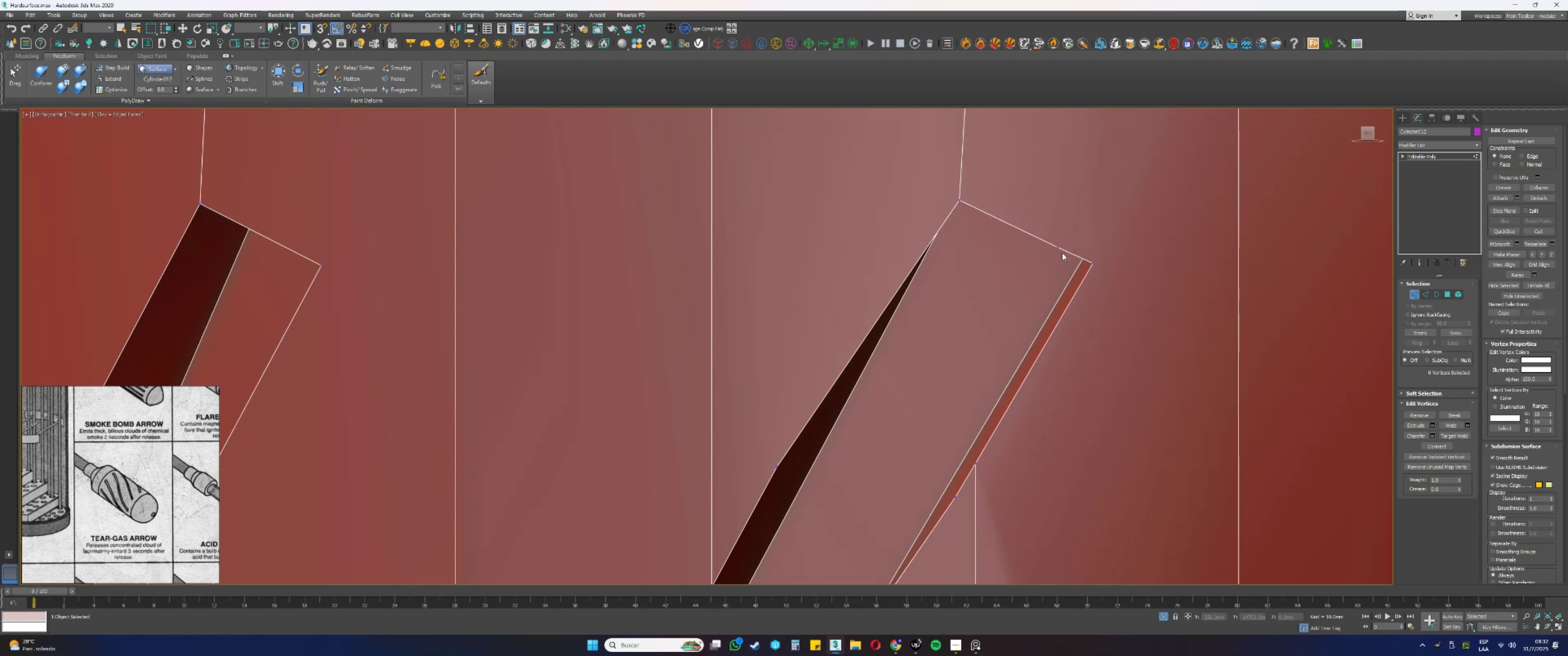 
left_click_drag(start_coordinate=[1070, 256], to_coordinate=[1046, 233])
 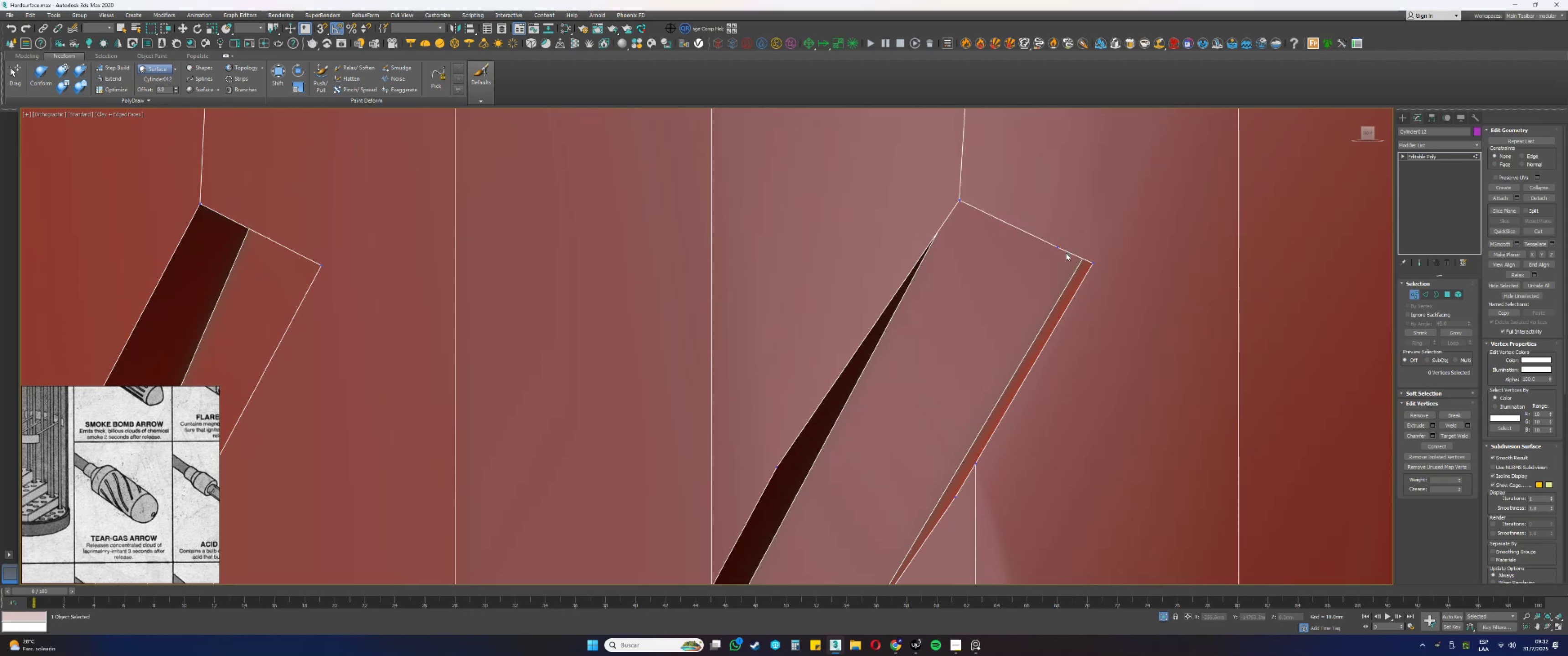 
key(Backspace)
 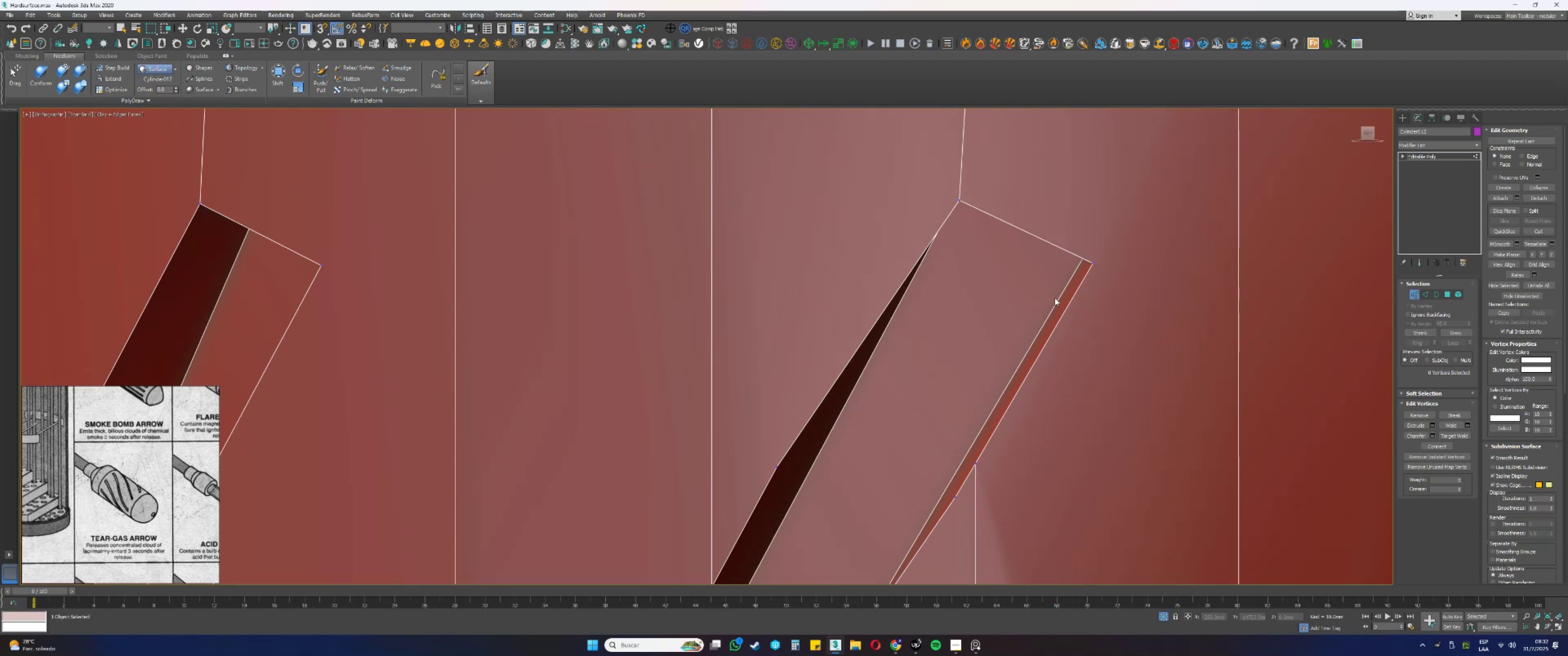 
left_click_drag(start_coordinate=[1102, 273], to_coordinate=[1083, 253])
 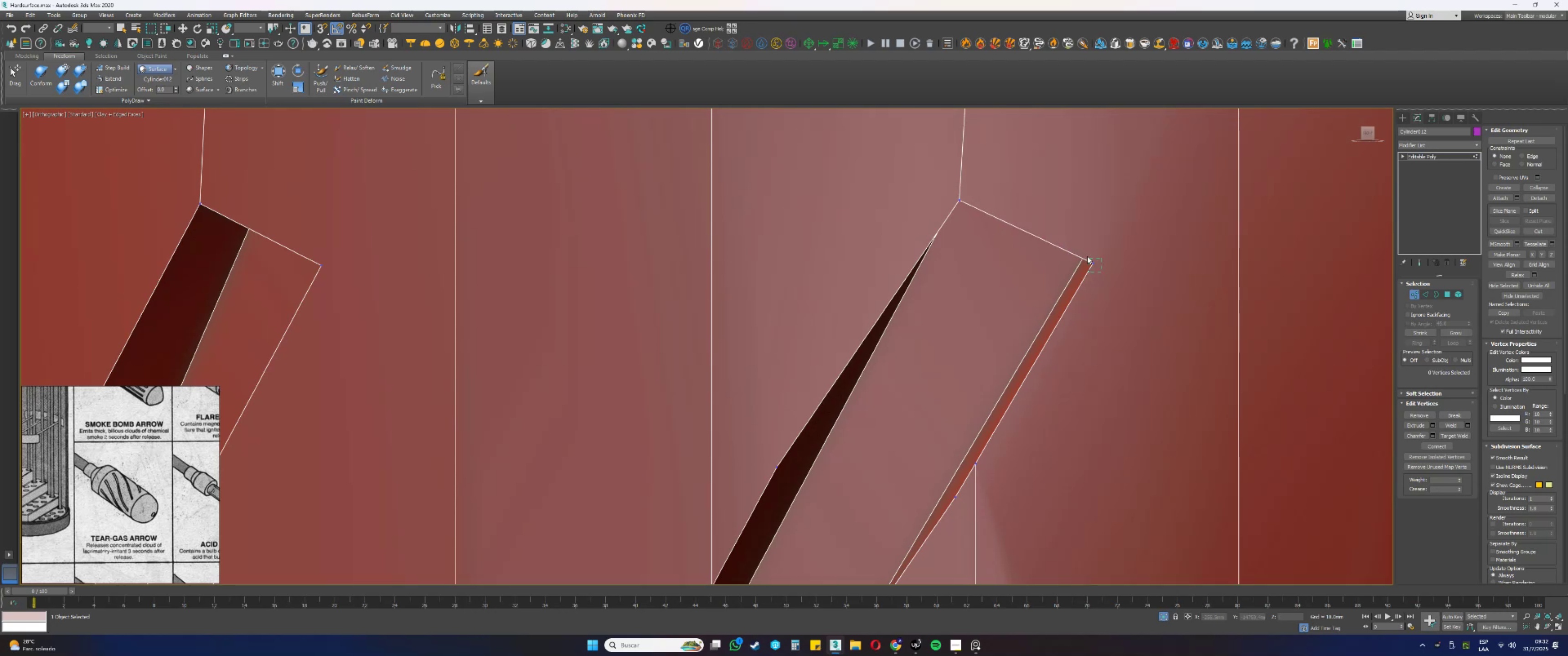 
hold_key(key=AltLeft, duration=0.65)
 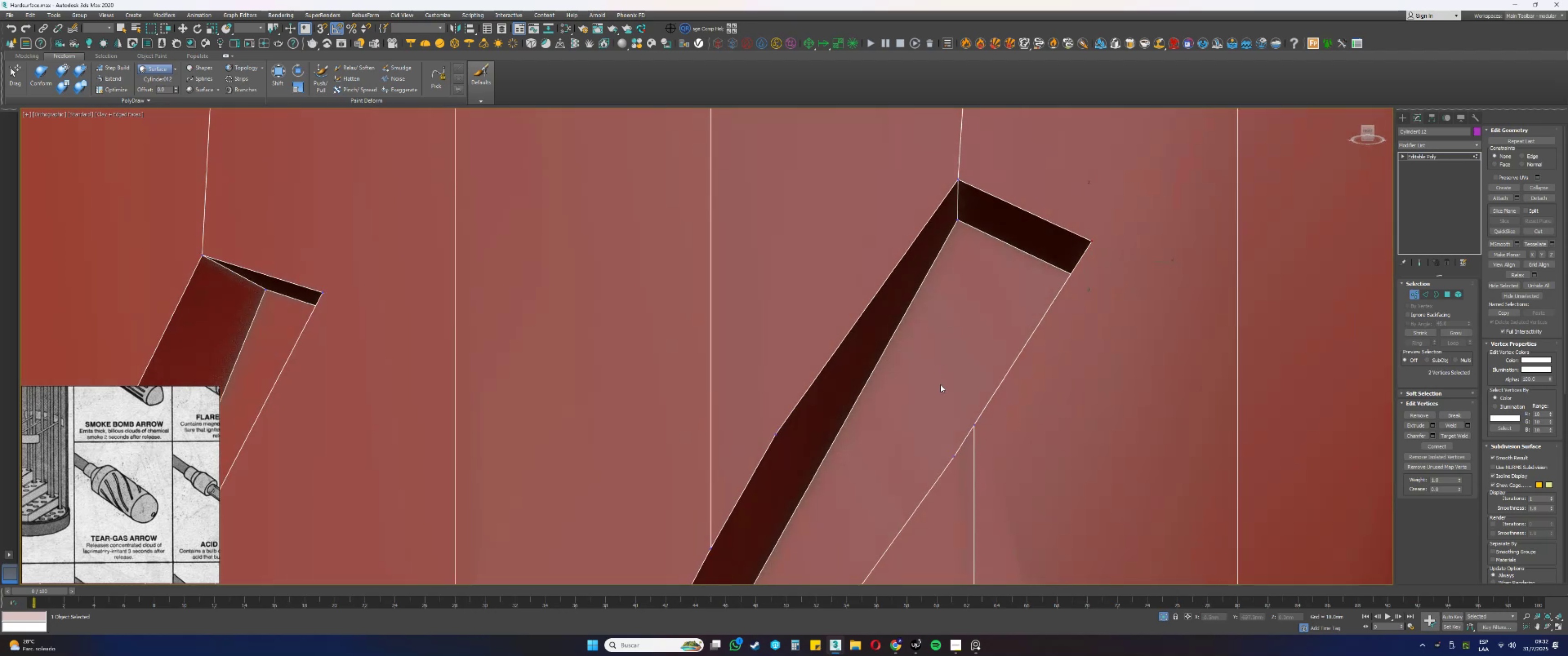 
key(Alt+AltLeft)
 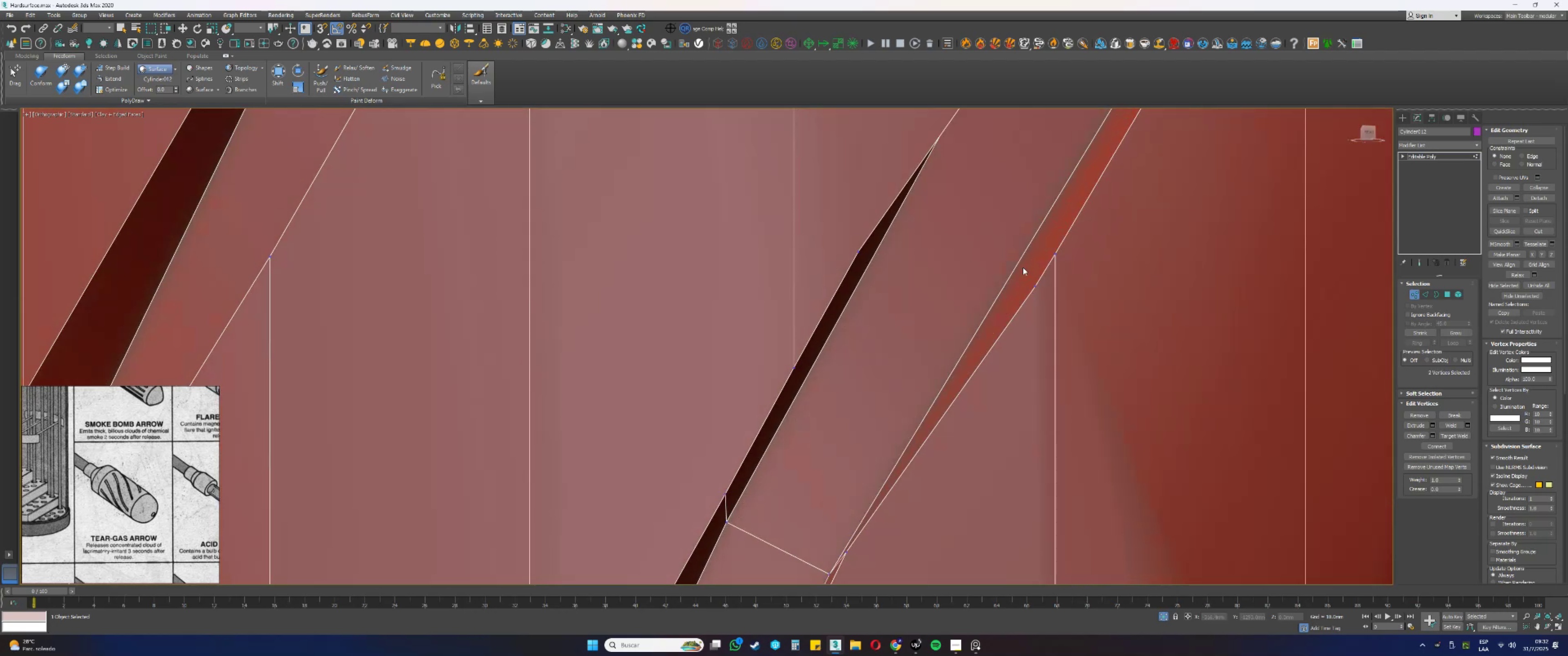 
left_click_drag(start_coordinate=[1046, 300], to_coordinate=[1029, 284])
 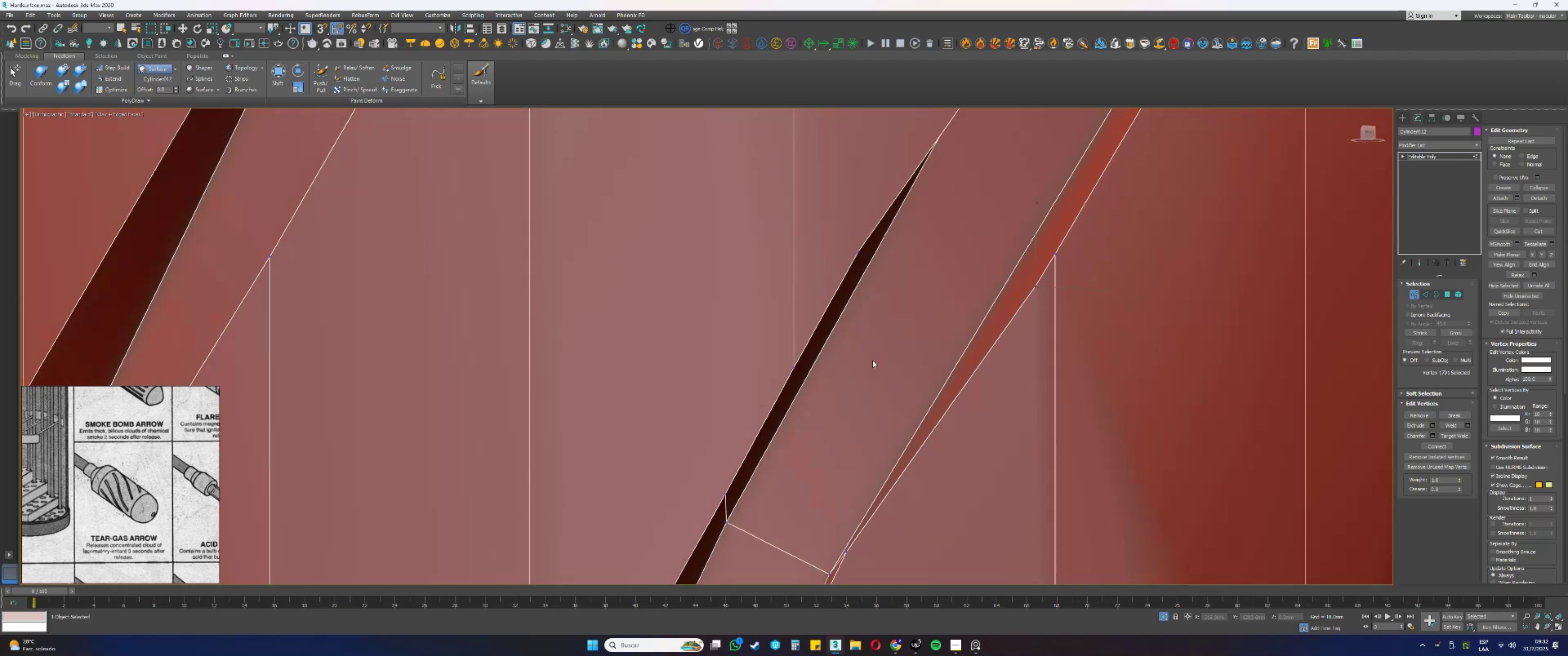 
key(Backspace)
 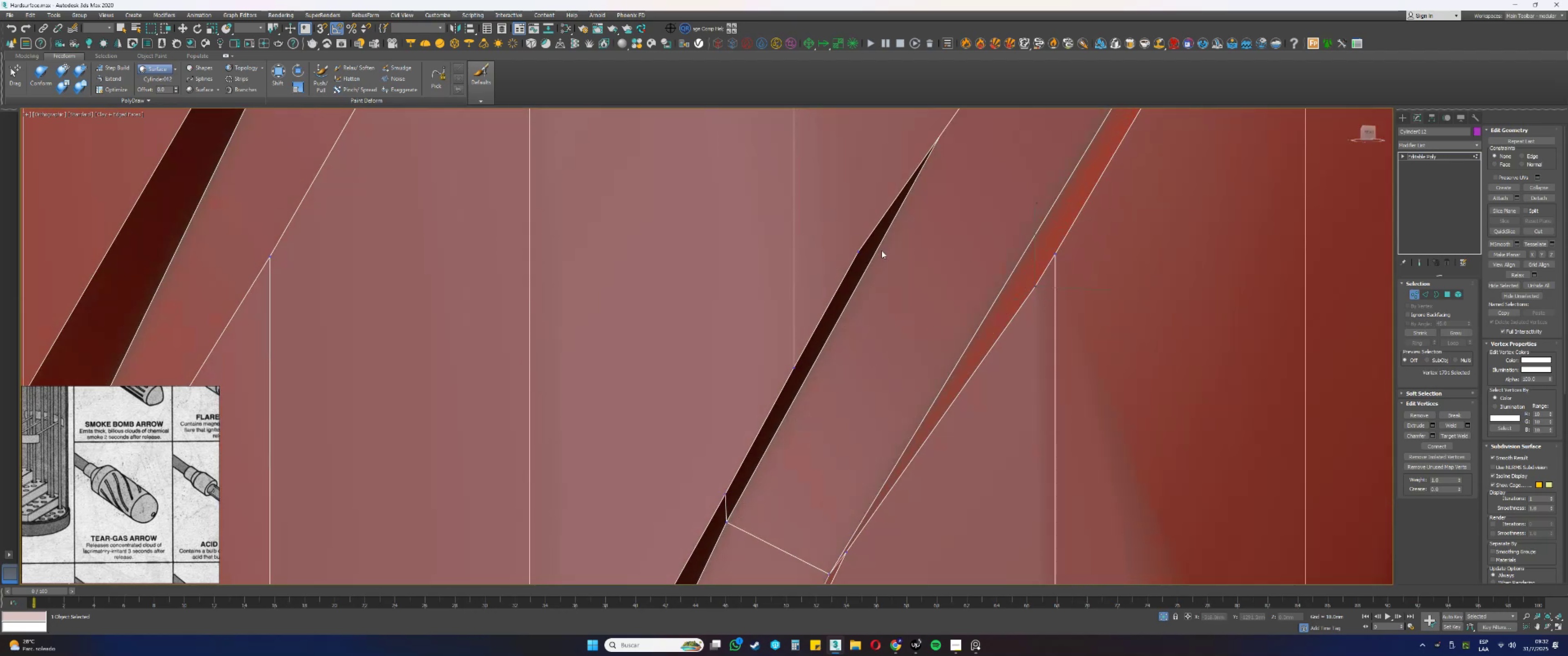 
left_click_drag(start_coordinate=[881, 262], to_coordinate=[850, 239])
 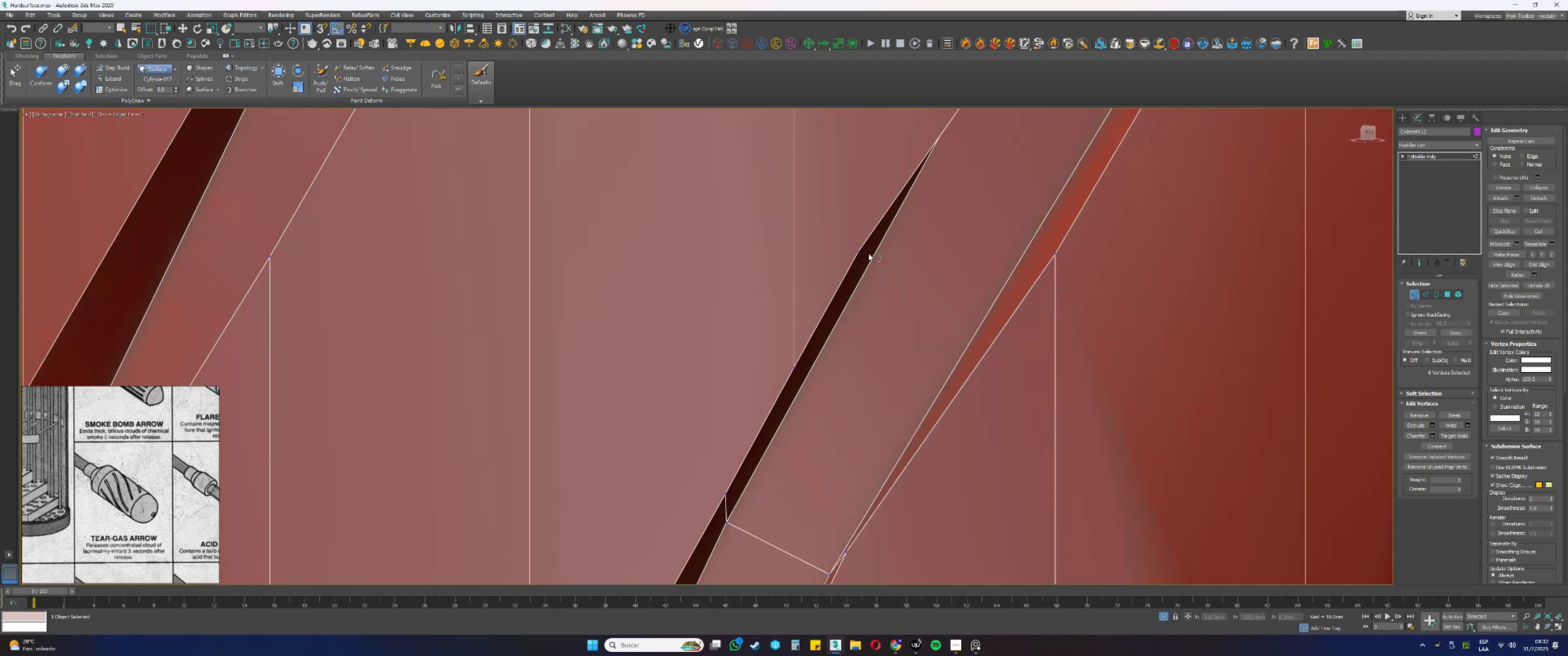 
key(Backspace)
 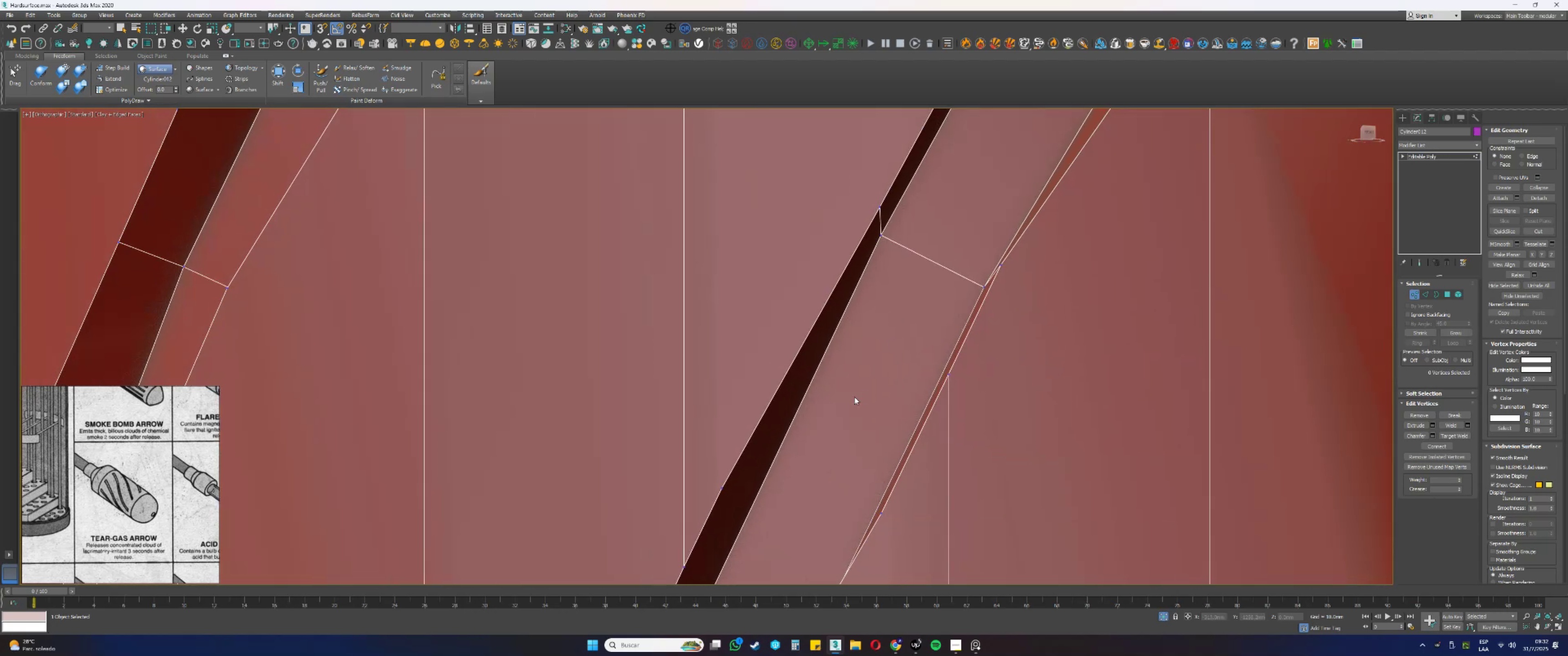 
left_click_drag(start_coordinate=[945, 445], to_coordinate=[913, 407])
 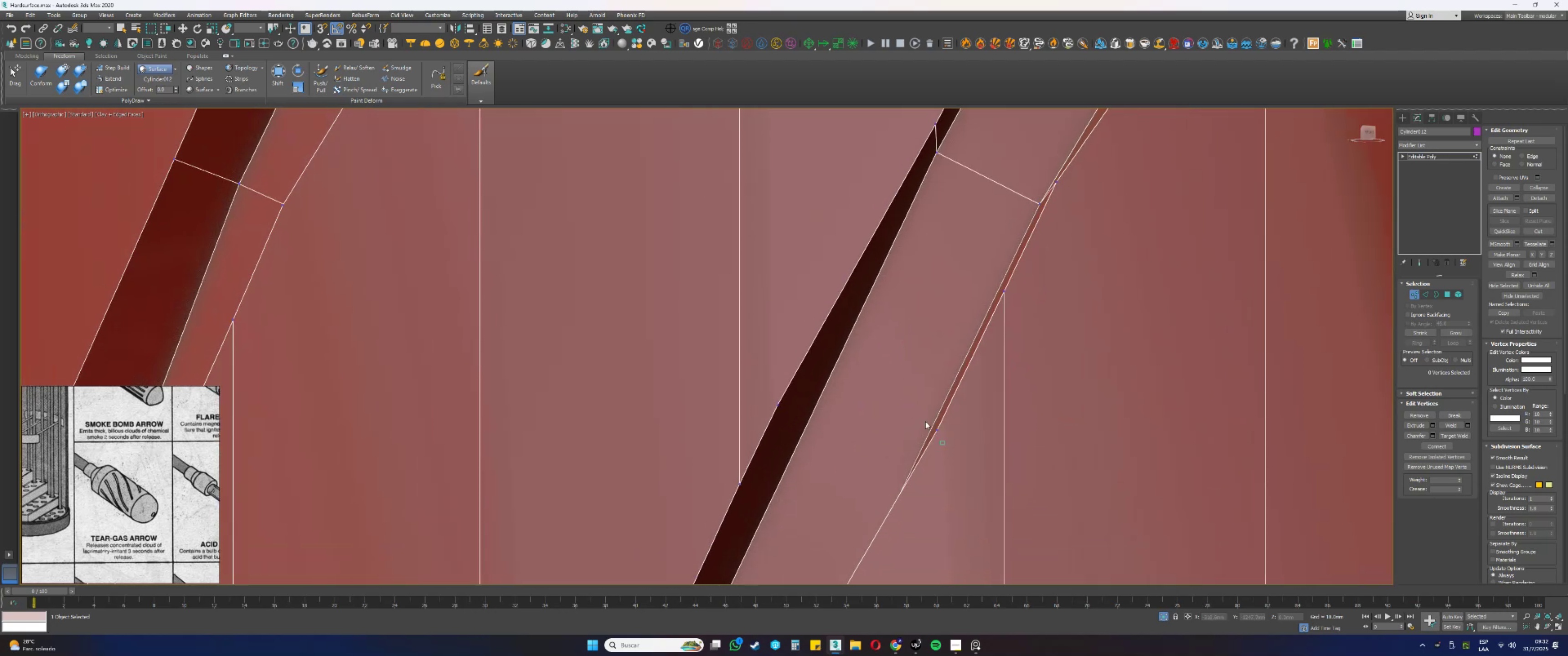 
key(Backspace)
 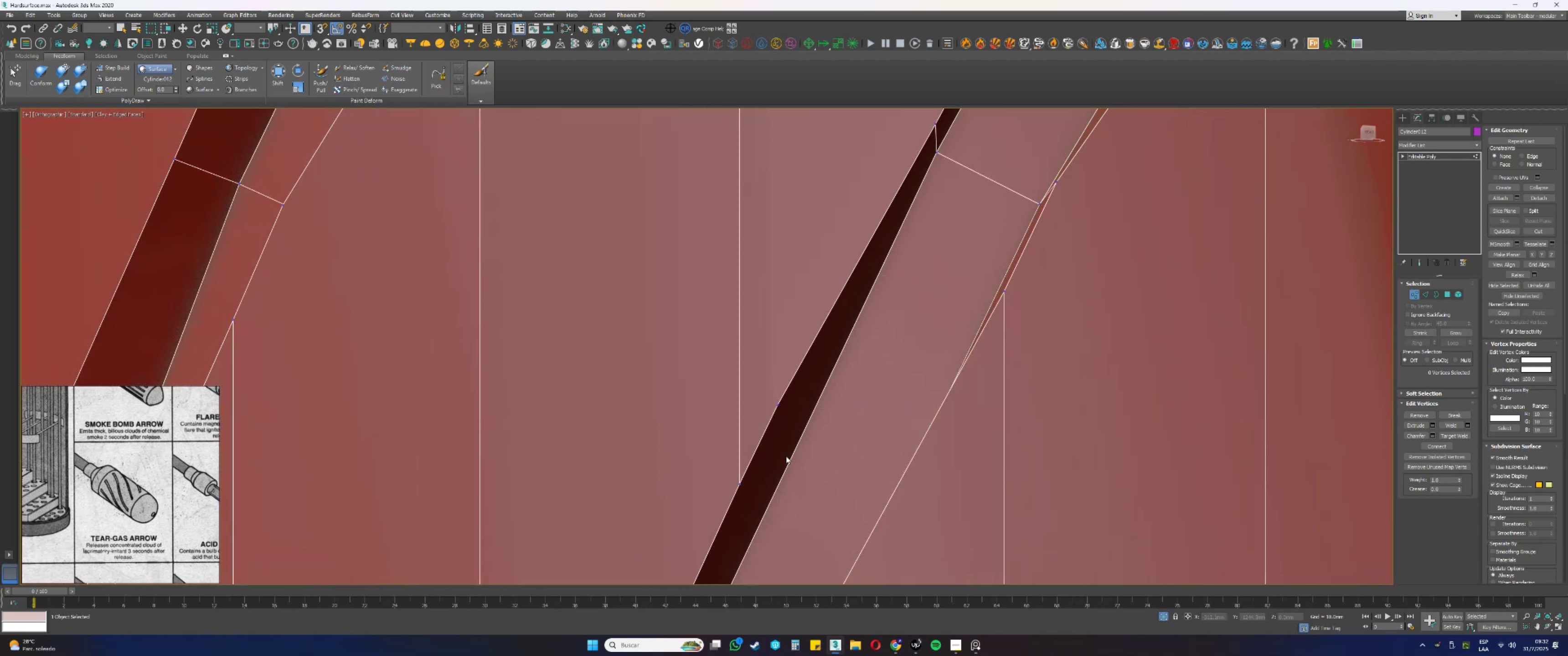 
left_click_drag(start_coordinate=[787, 419], to_coordinate=[772, 394])
 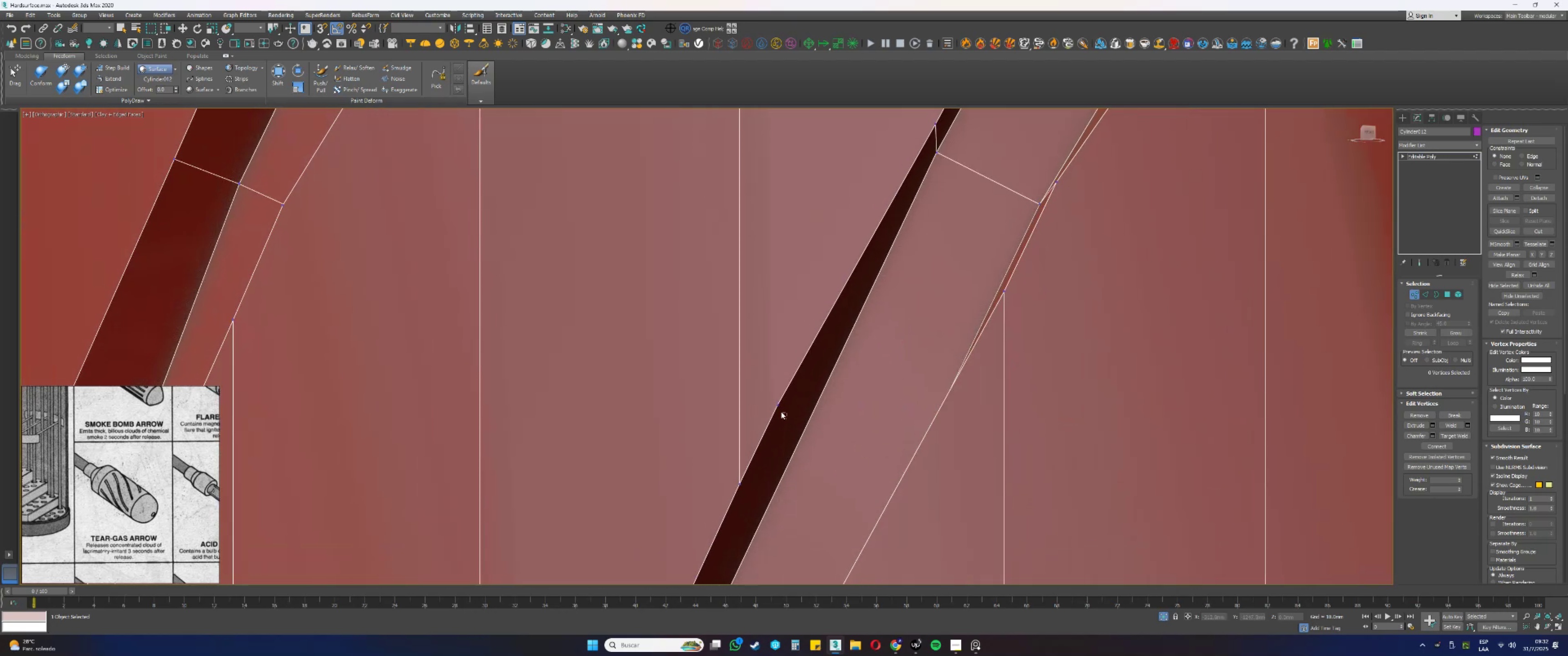 
key(Backspace)
 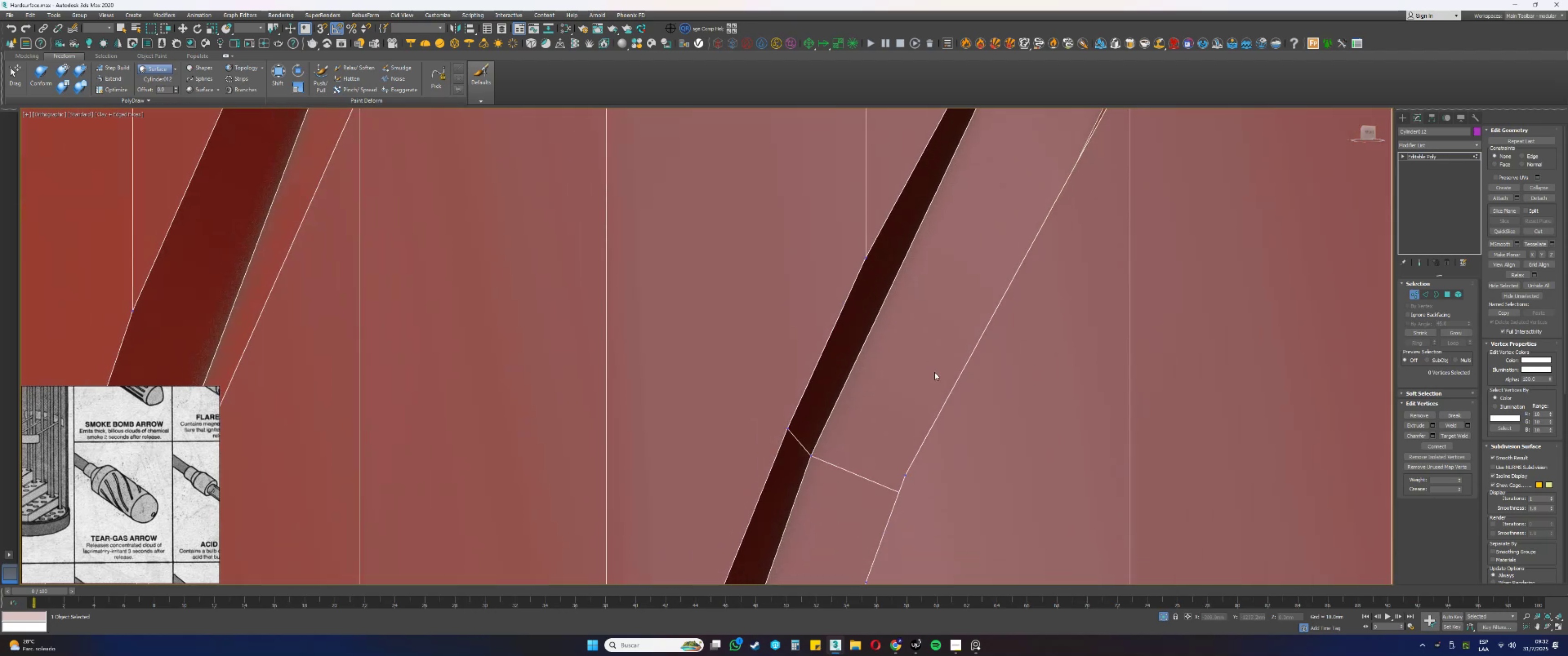 
left_click_drag(start_coordinate=[918, 486], to_coordinate=[870, 446])
 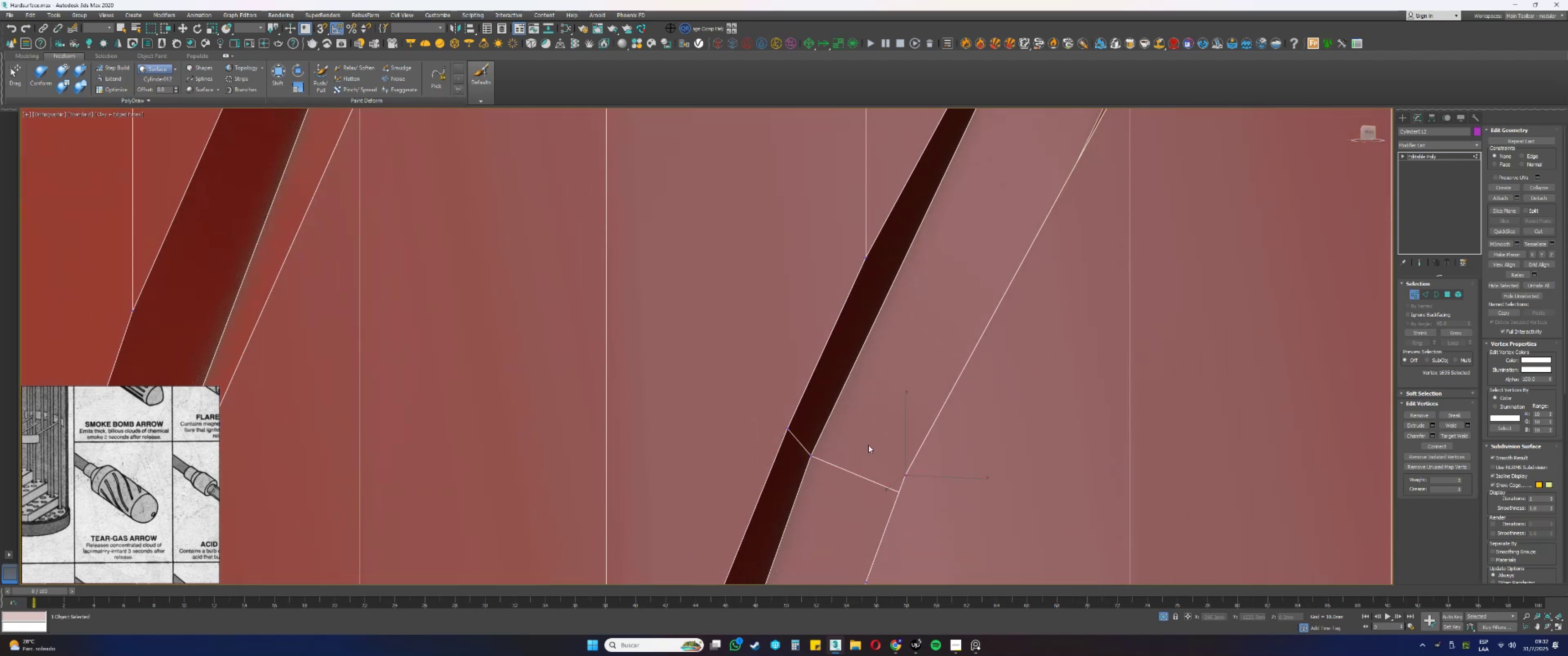 
scroll: coordinate [876, 453], scroll_direction: up, amount: 1.0
 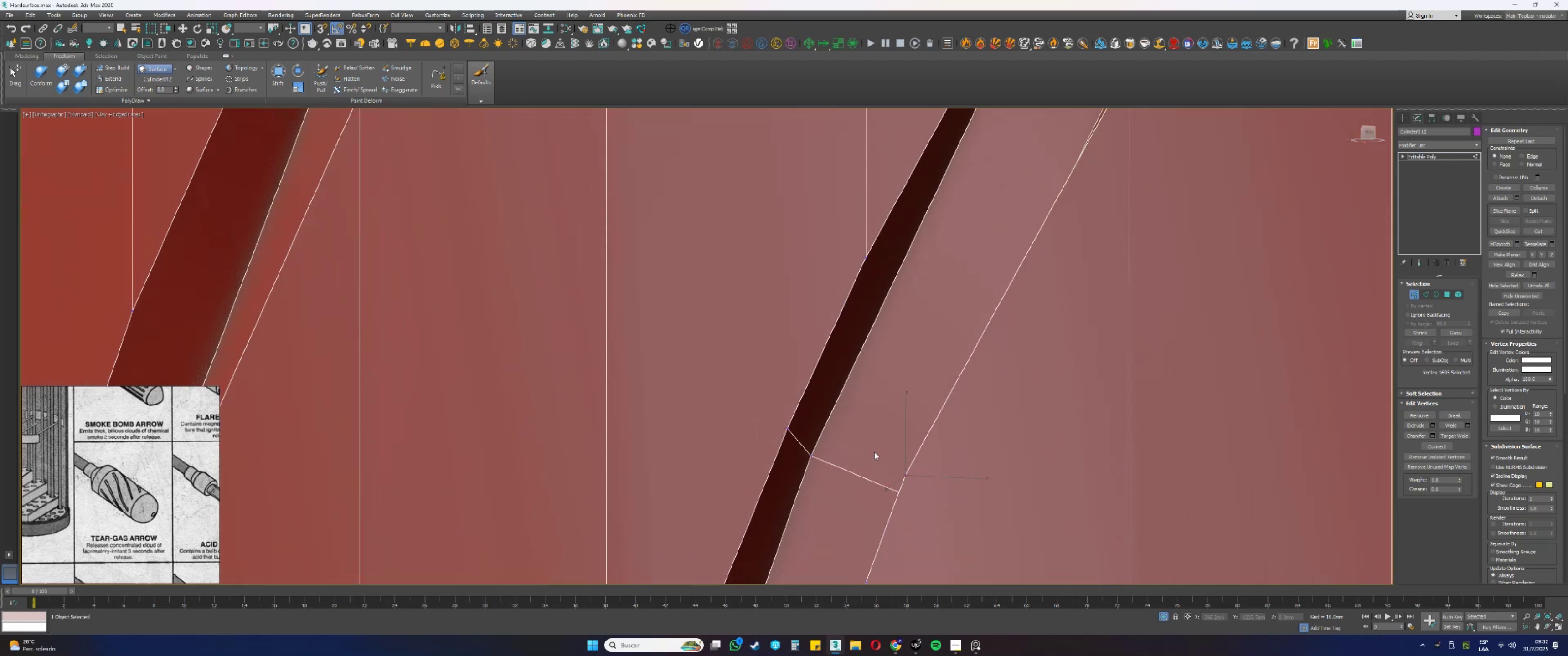 
hold_key(key=AltLeft, duration=0.65)
 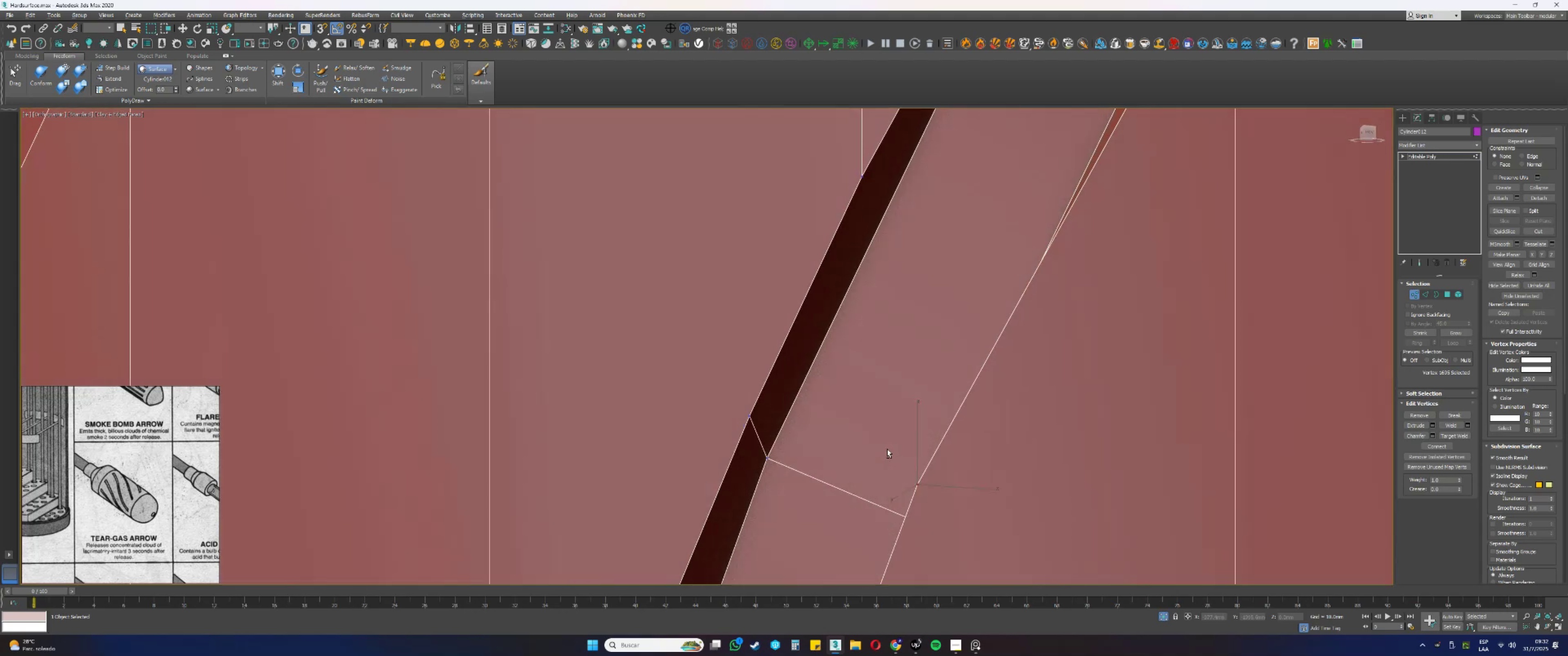 
scroll: coordinate [877, 422], scroll_direction: down, amount: 3.0
 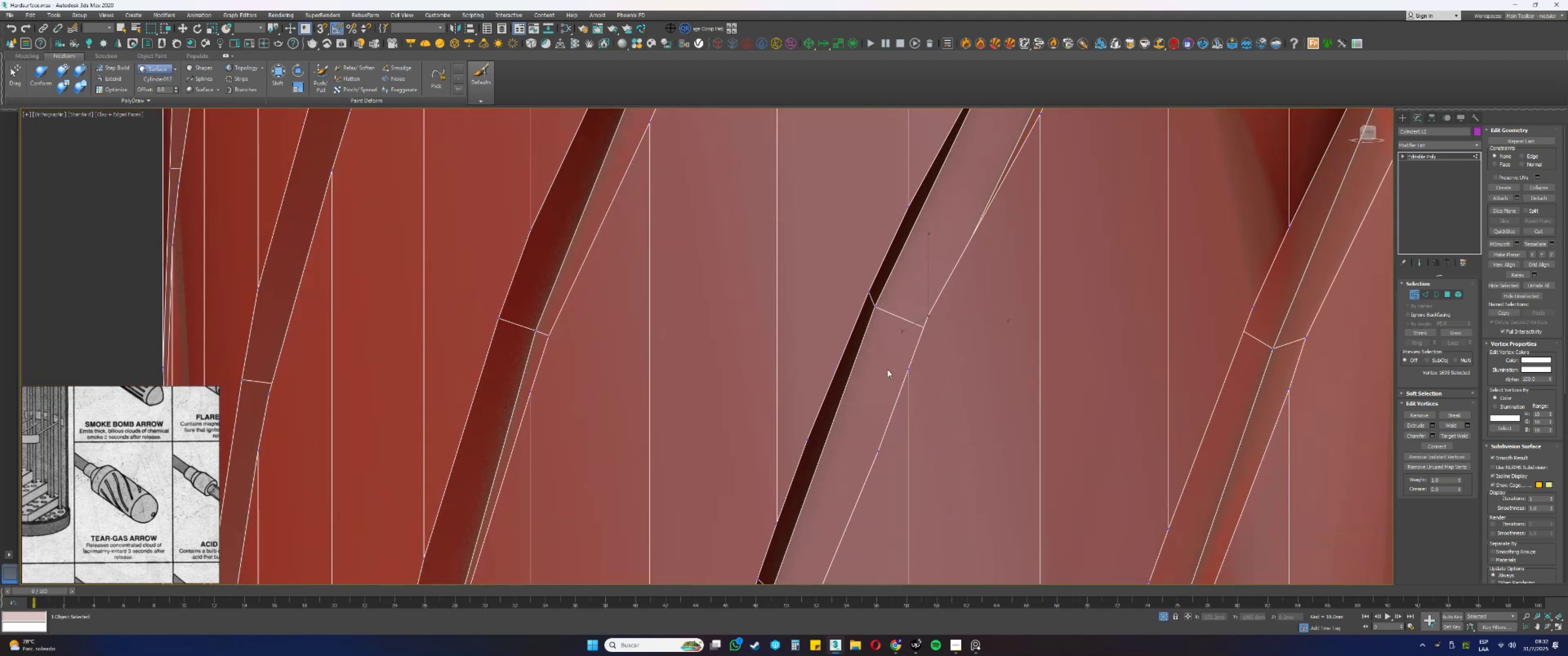 
scroll: coordinate [836, 408], scroll_direction: up, amount: 1.0
 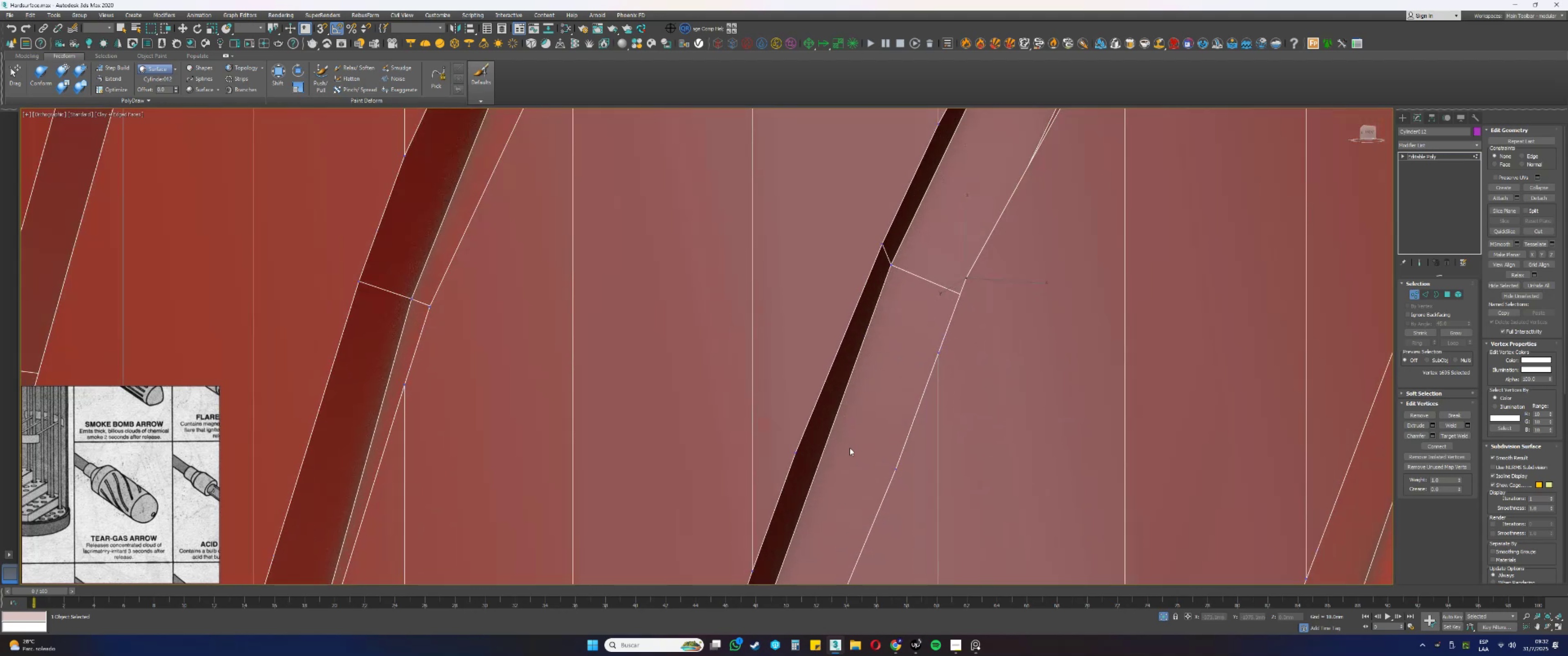 
key(Alt+AltLeft)
 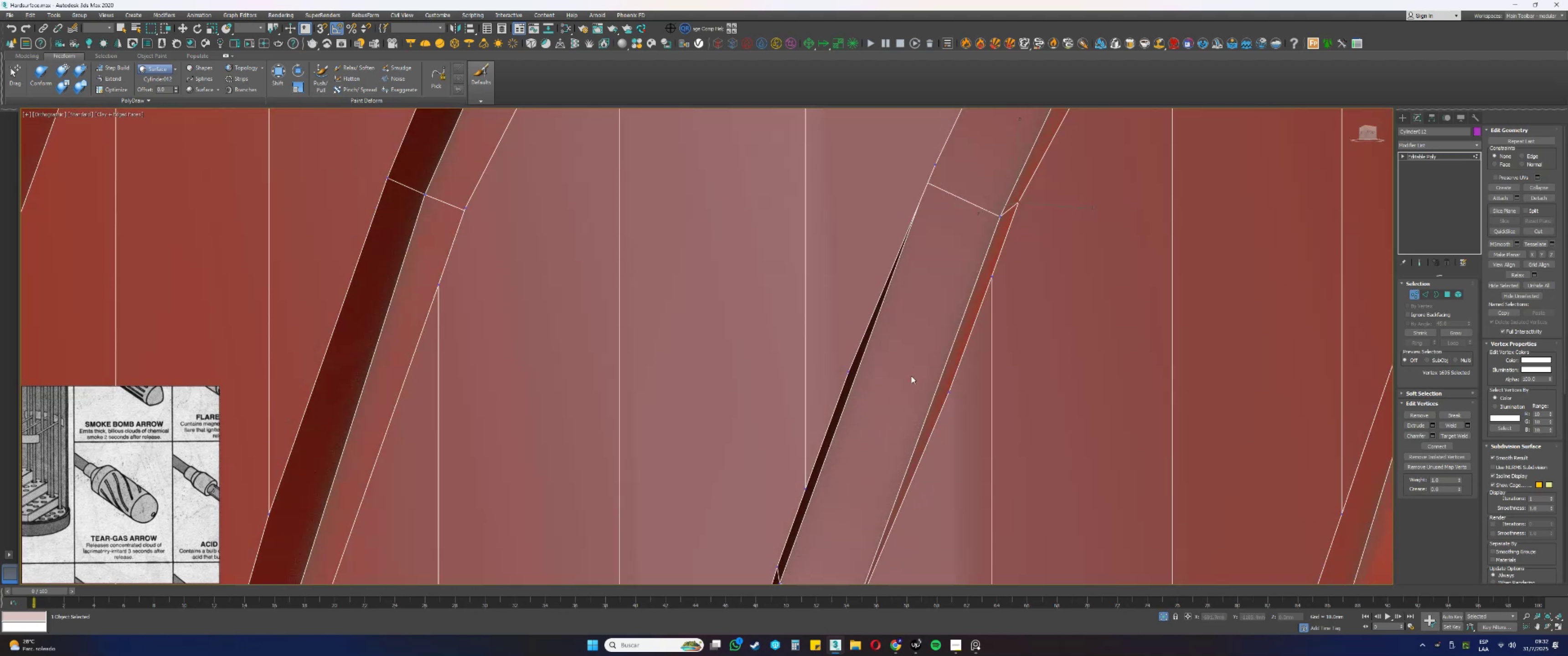 
left_click_drag(start_coordinate=[877, 395], to_coordinate=[839, 358])
 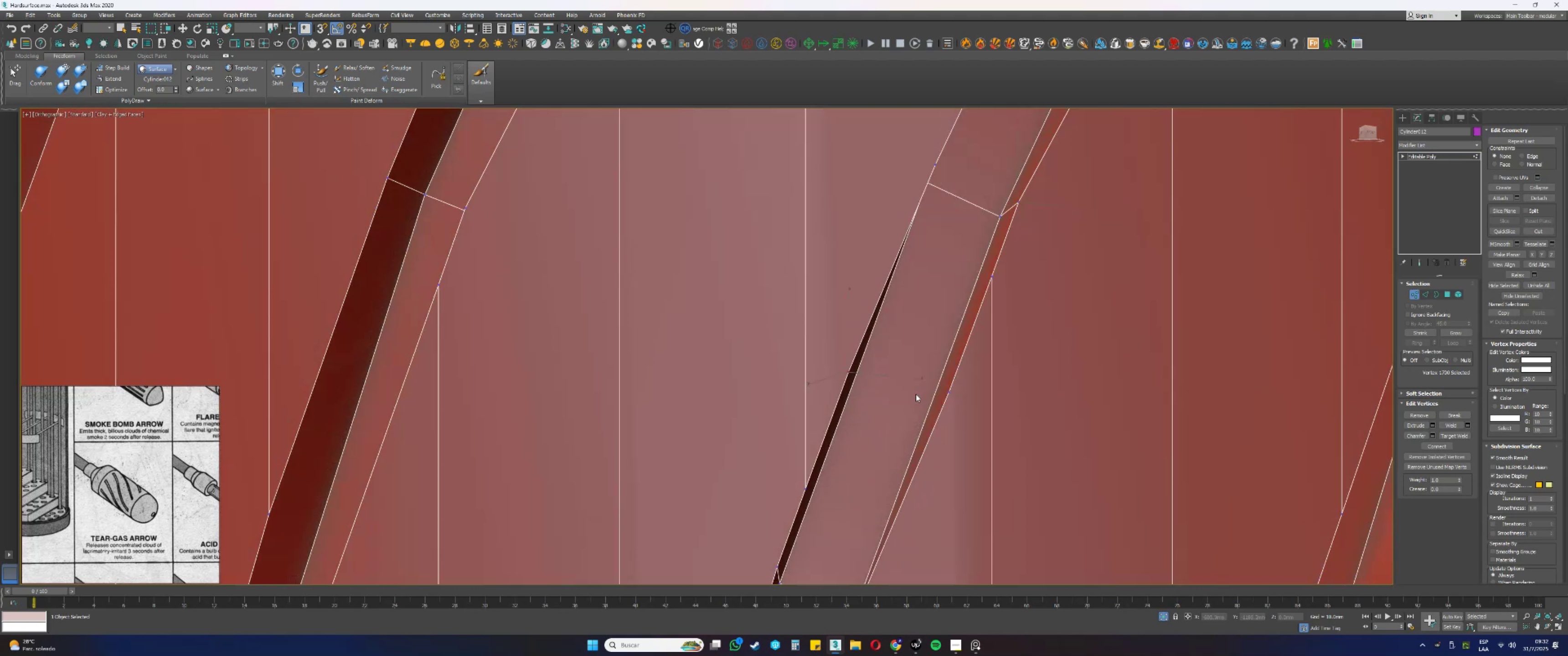 
key(Backspace)
 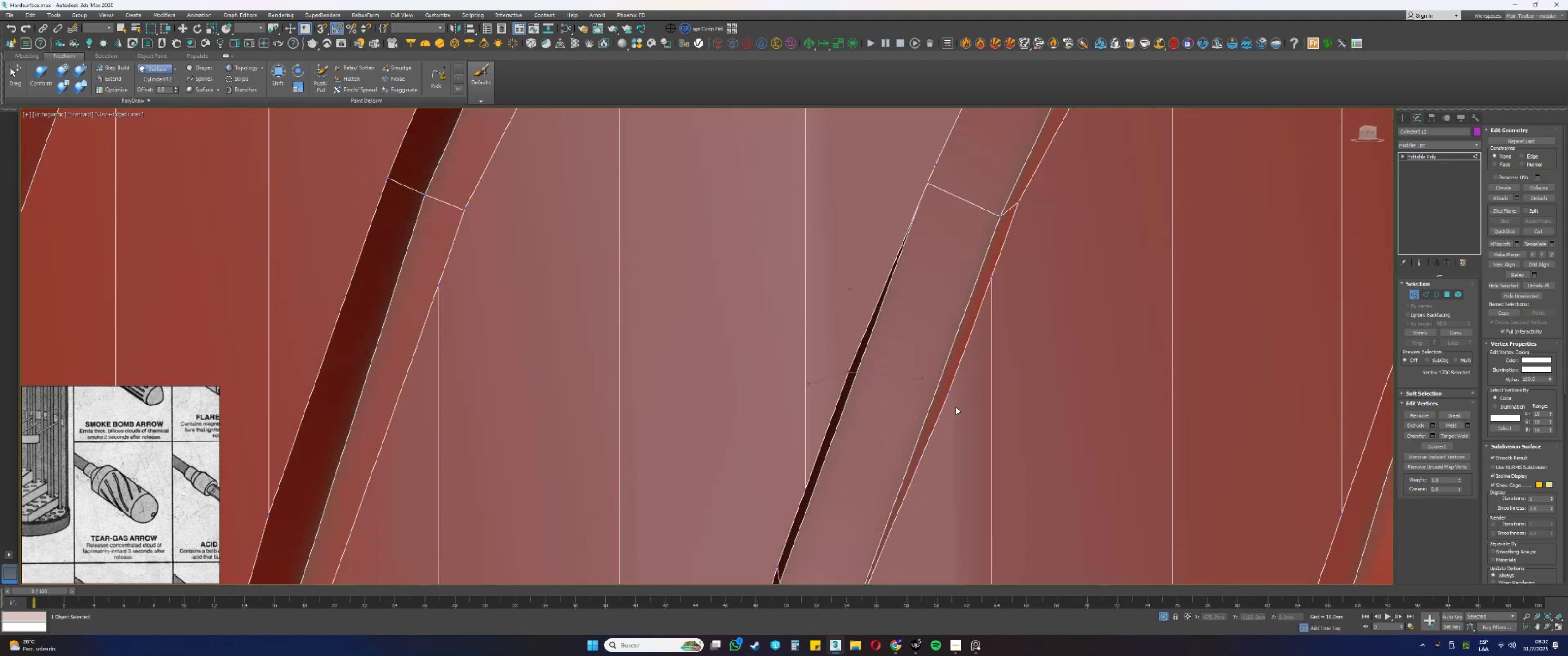 
left_click_drag(start_coordinate=[959, 403], to_coordinate=[943, 386])
 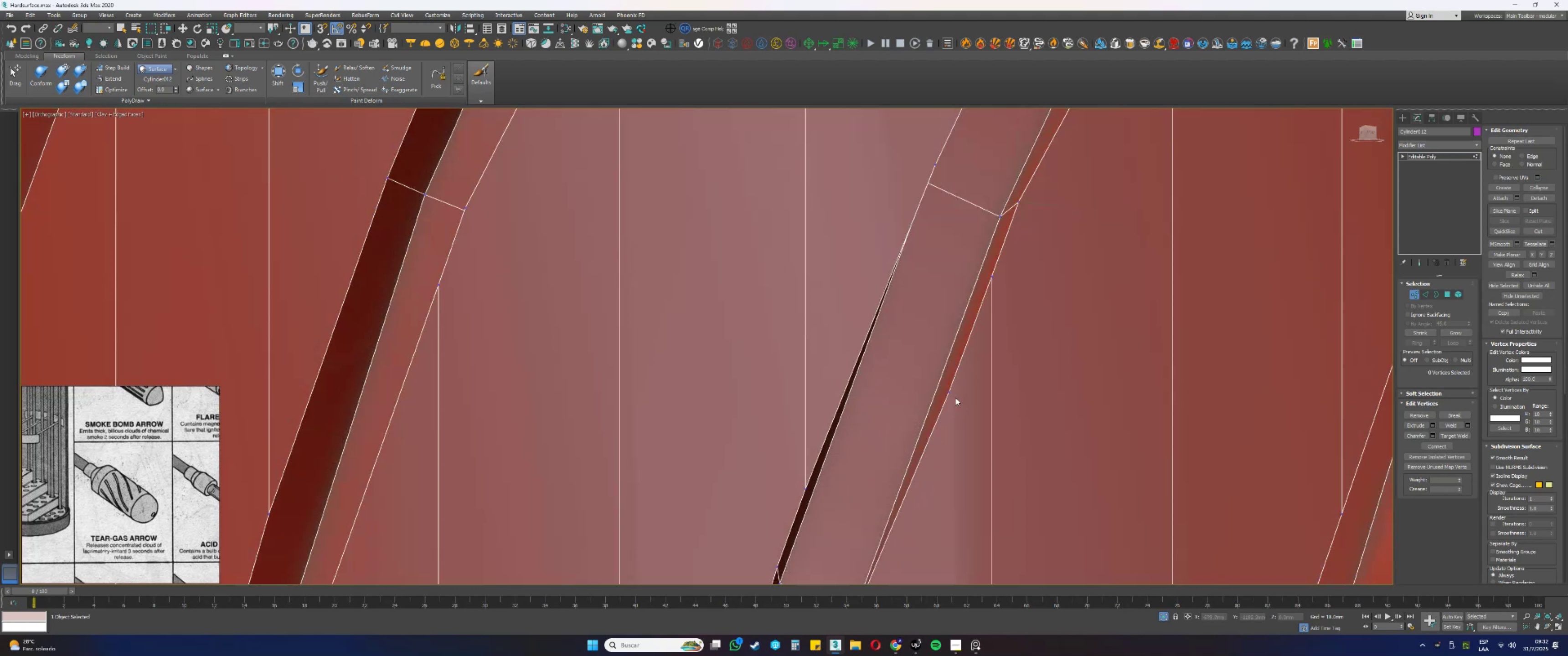 
key(Backspace)
 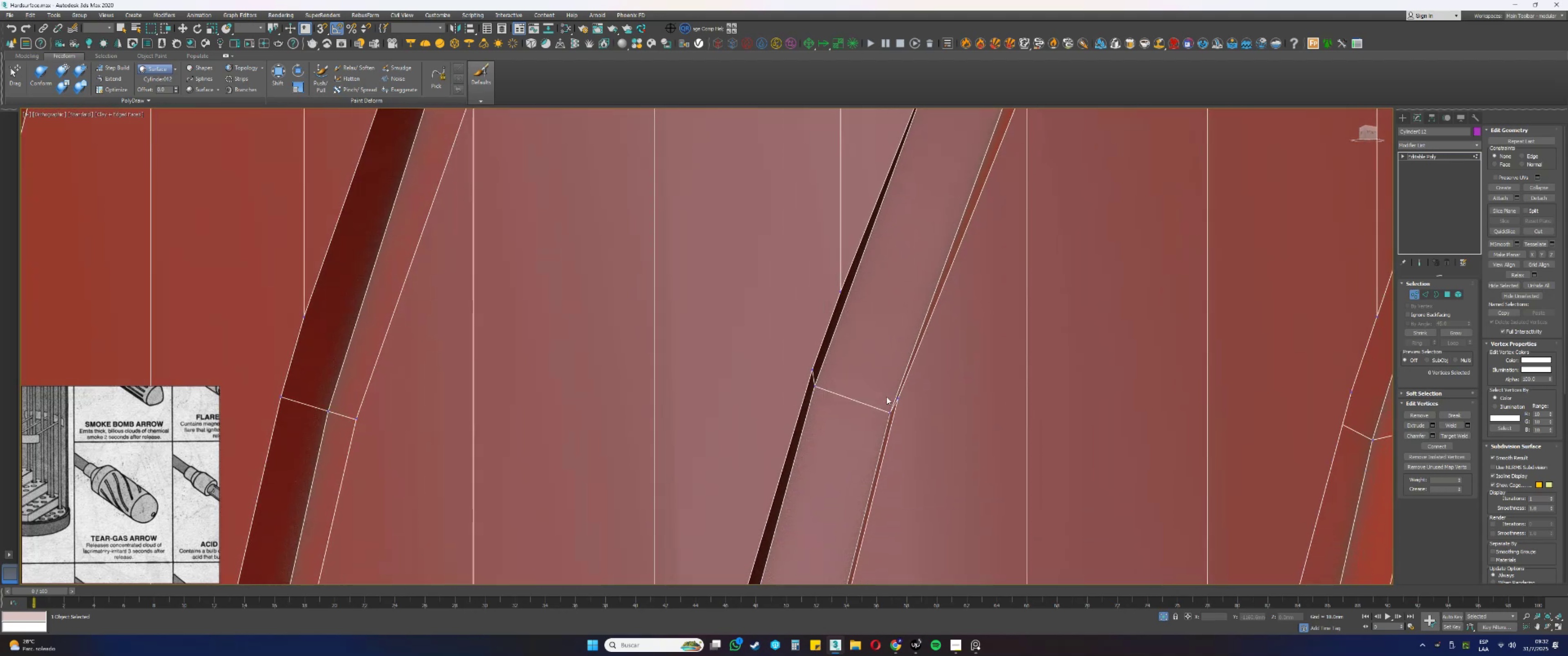 
left_click_drag(start_coordinate=[915, 423], to_coordinate=[883, 374])
 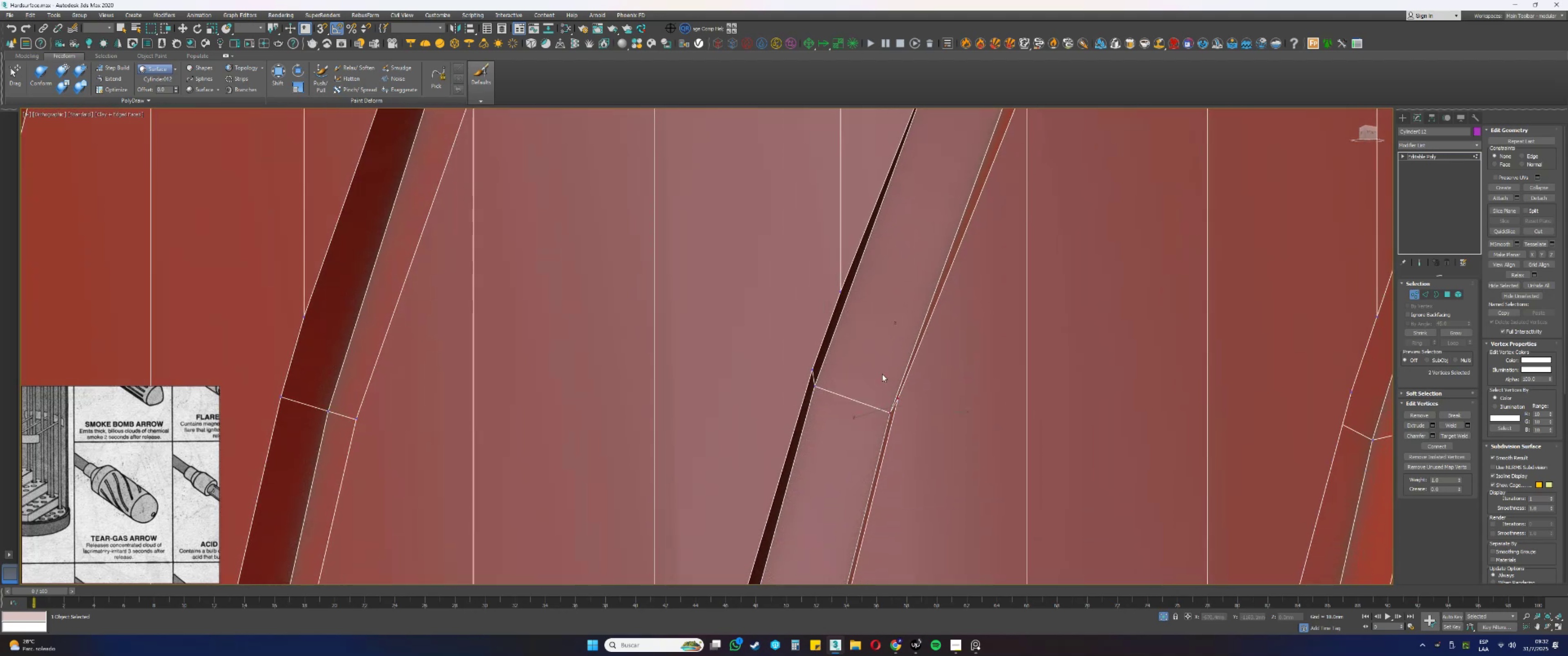 
hold_key(key=AltLeft, duration=0.68)
 